 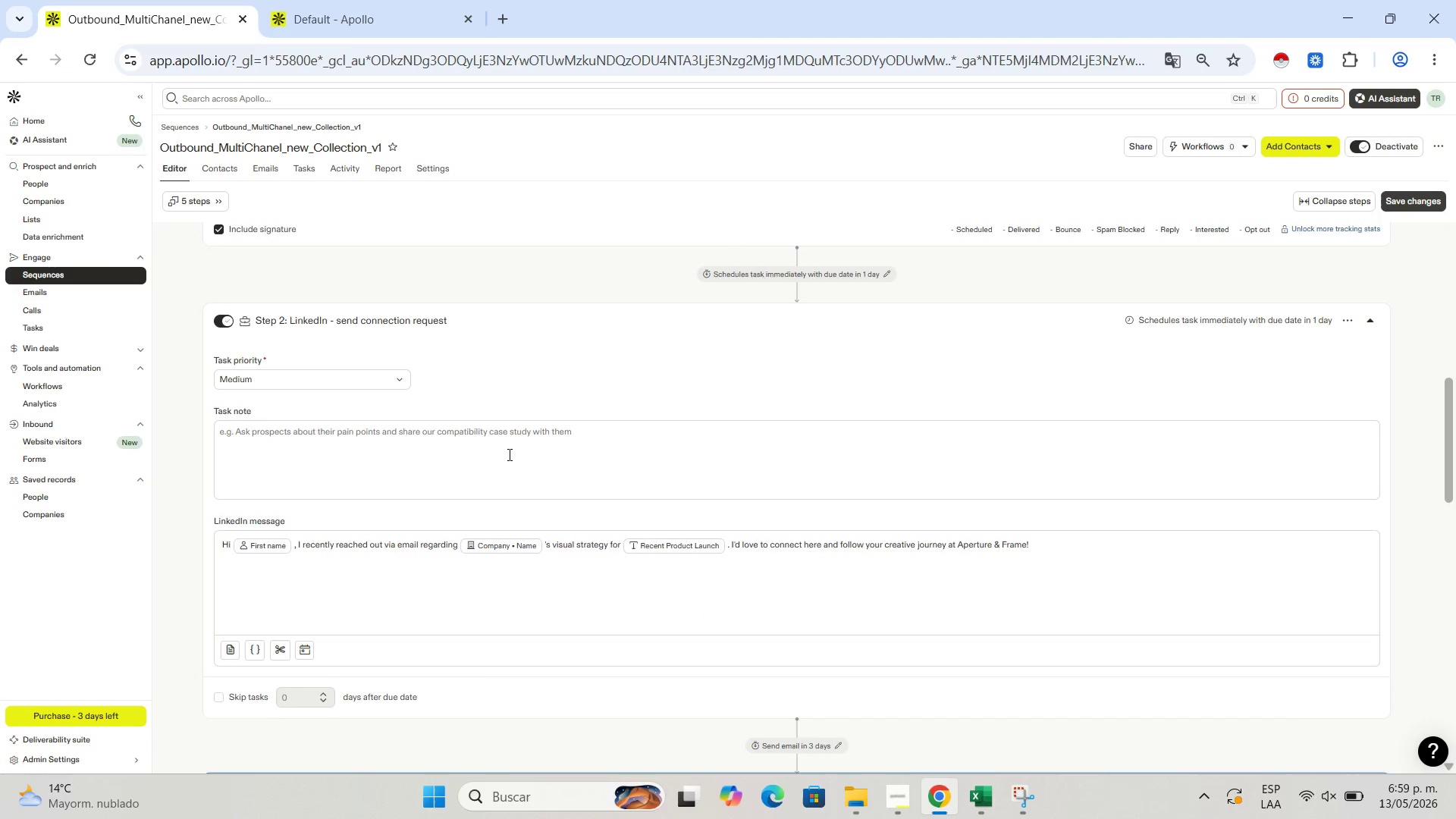 
scroll: coordinate [508, 454], scroll_direction: down, amount: 2.0
 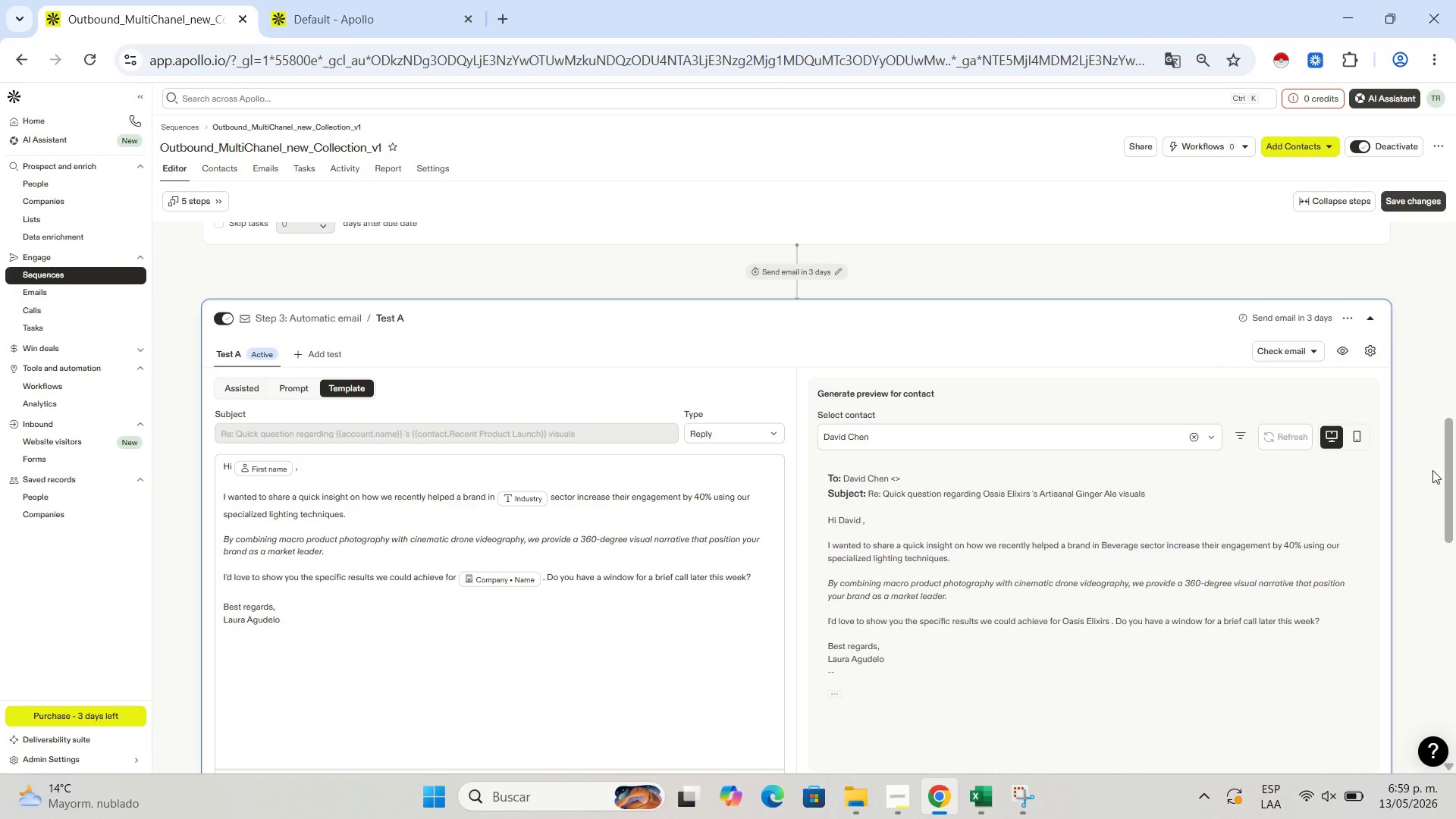 
left_click_drag(start_coordinate=[1455, 476], to_coordinate=[1455, 485])
 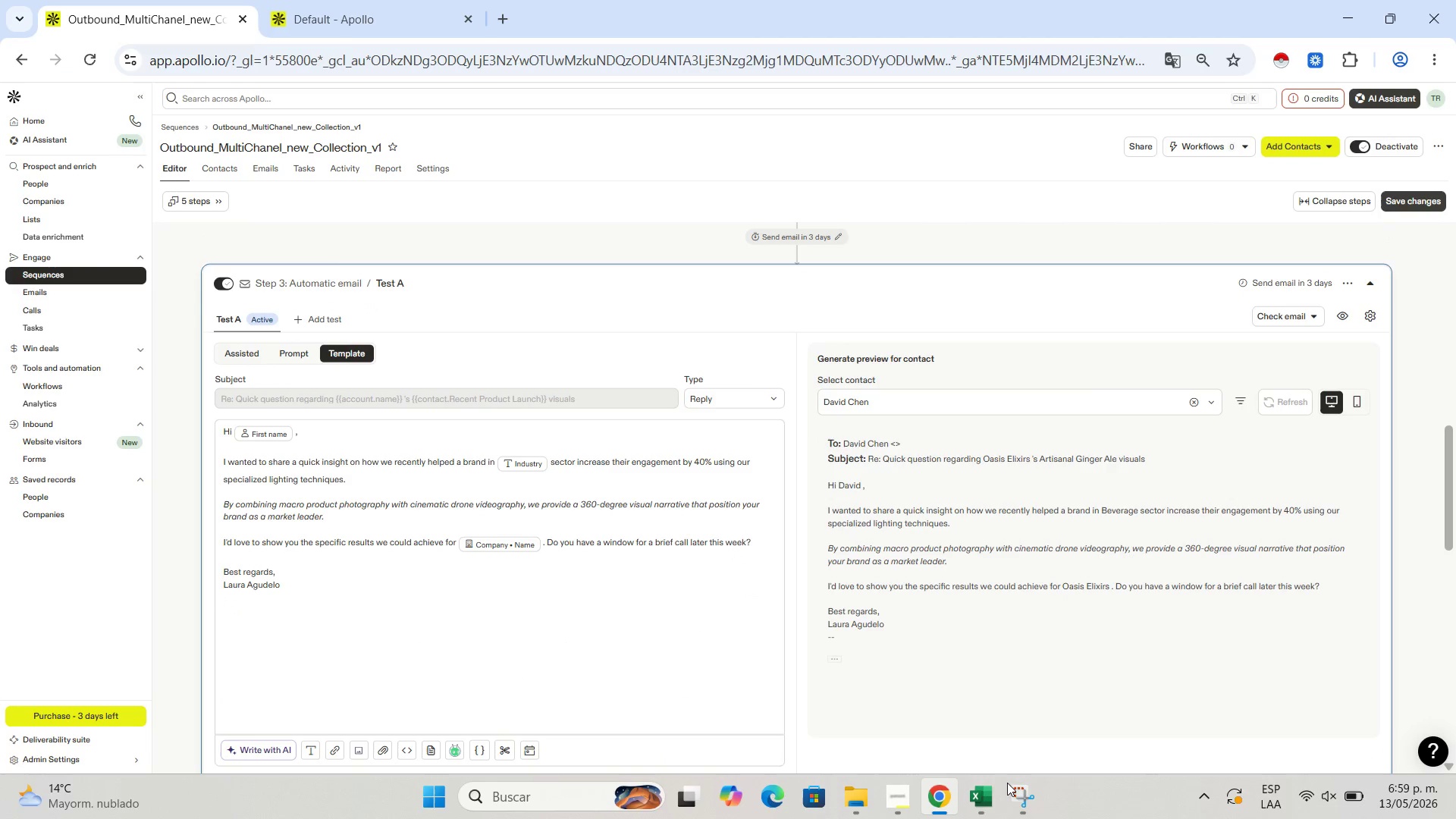 
left_click([1016, 802])
 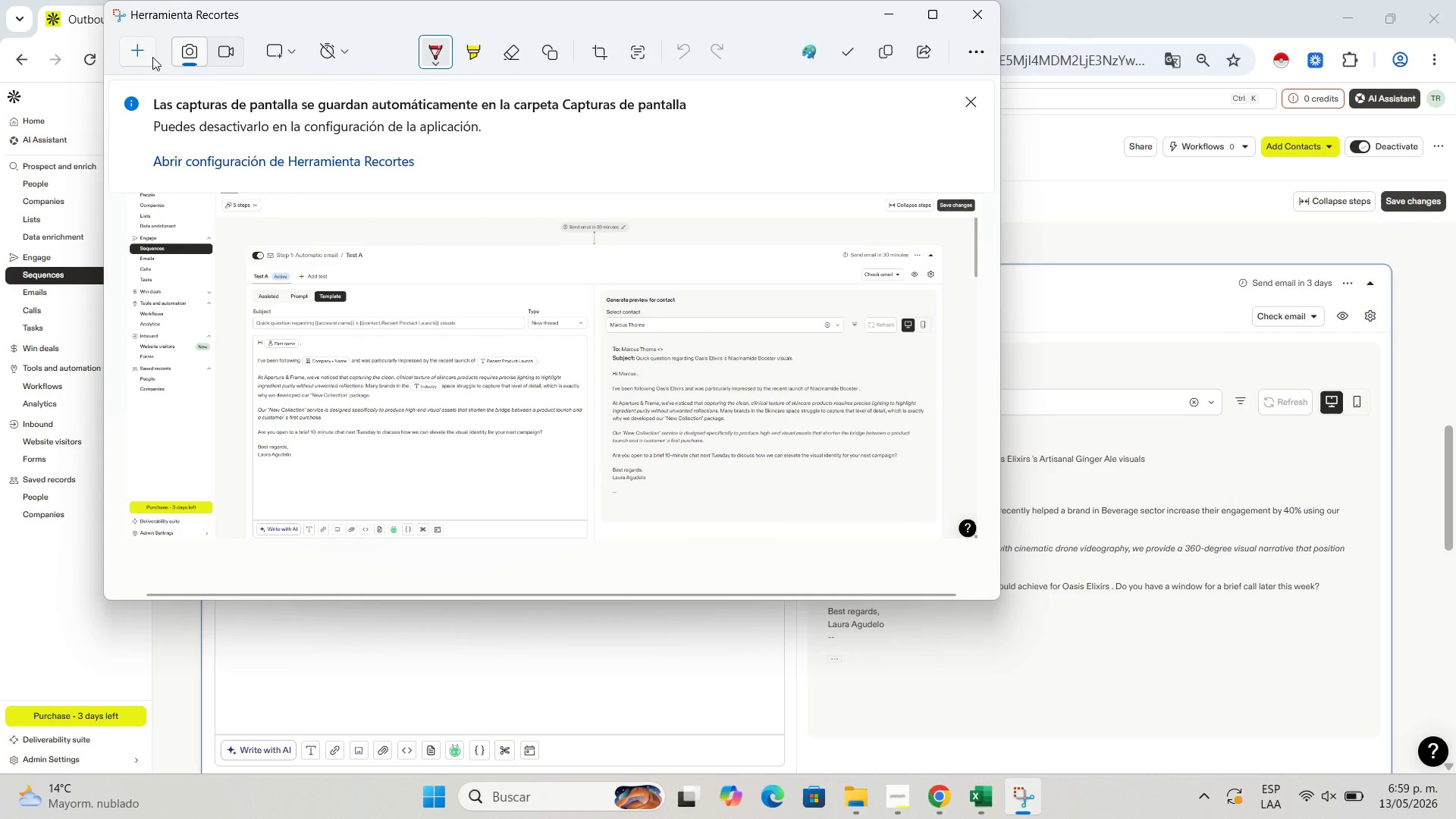 
left_click([140, 55])
 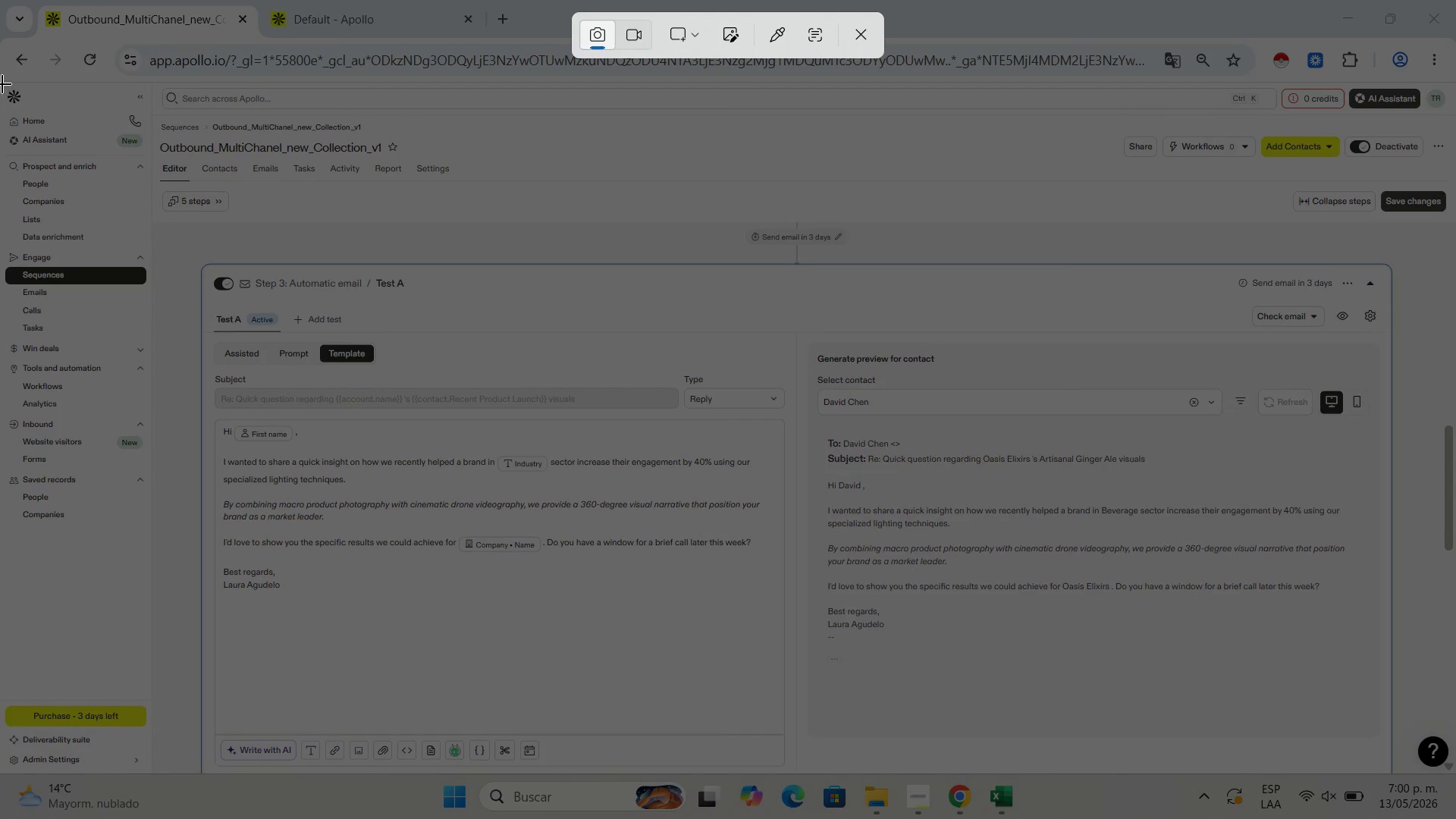 
left_click_drag(start_coordinate=[1, 80], to_coordinate=[1455, 770])
 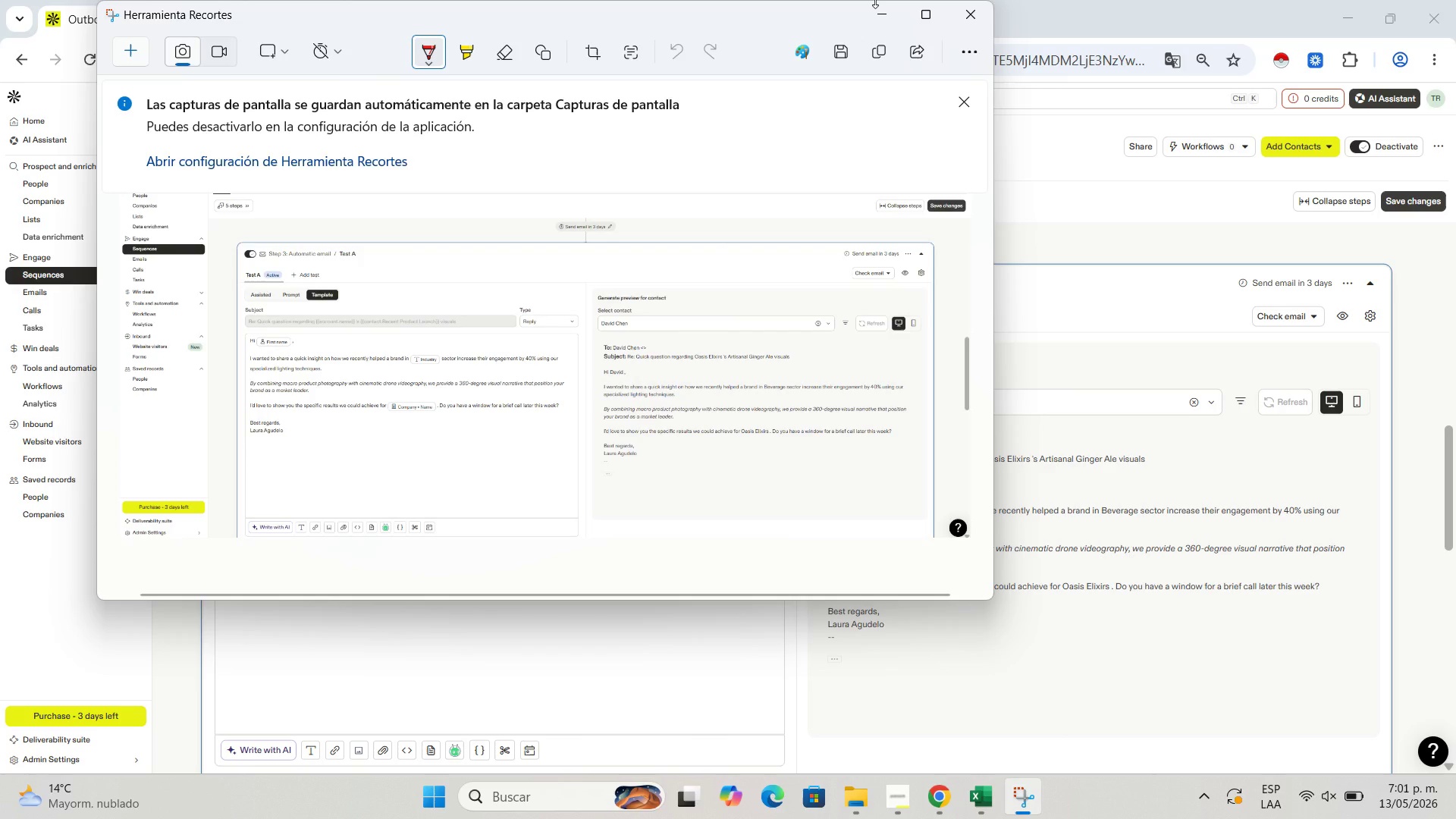 
wait(89.66)
 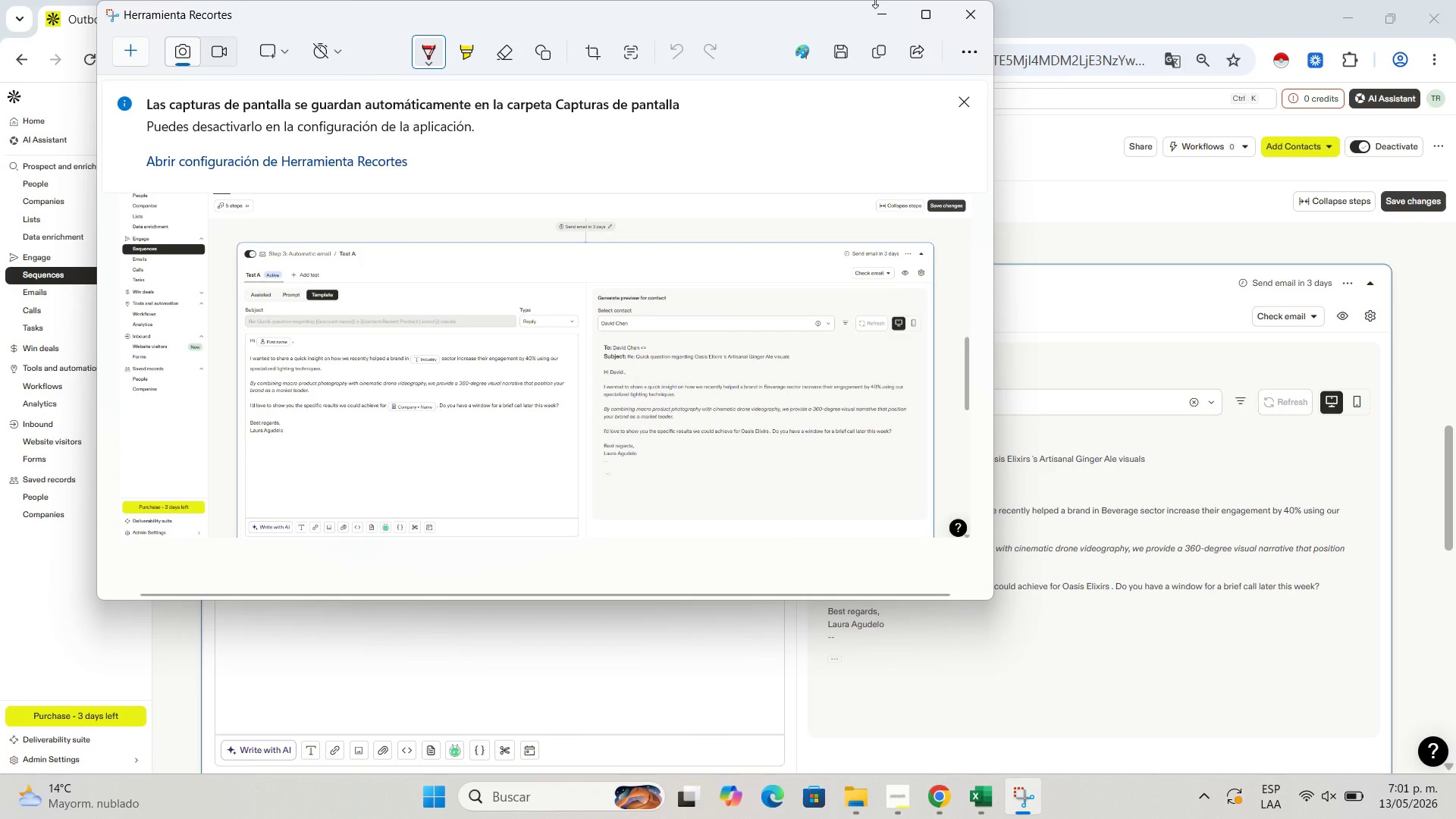 
left_click([856, 802])
 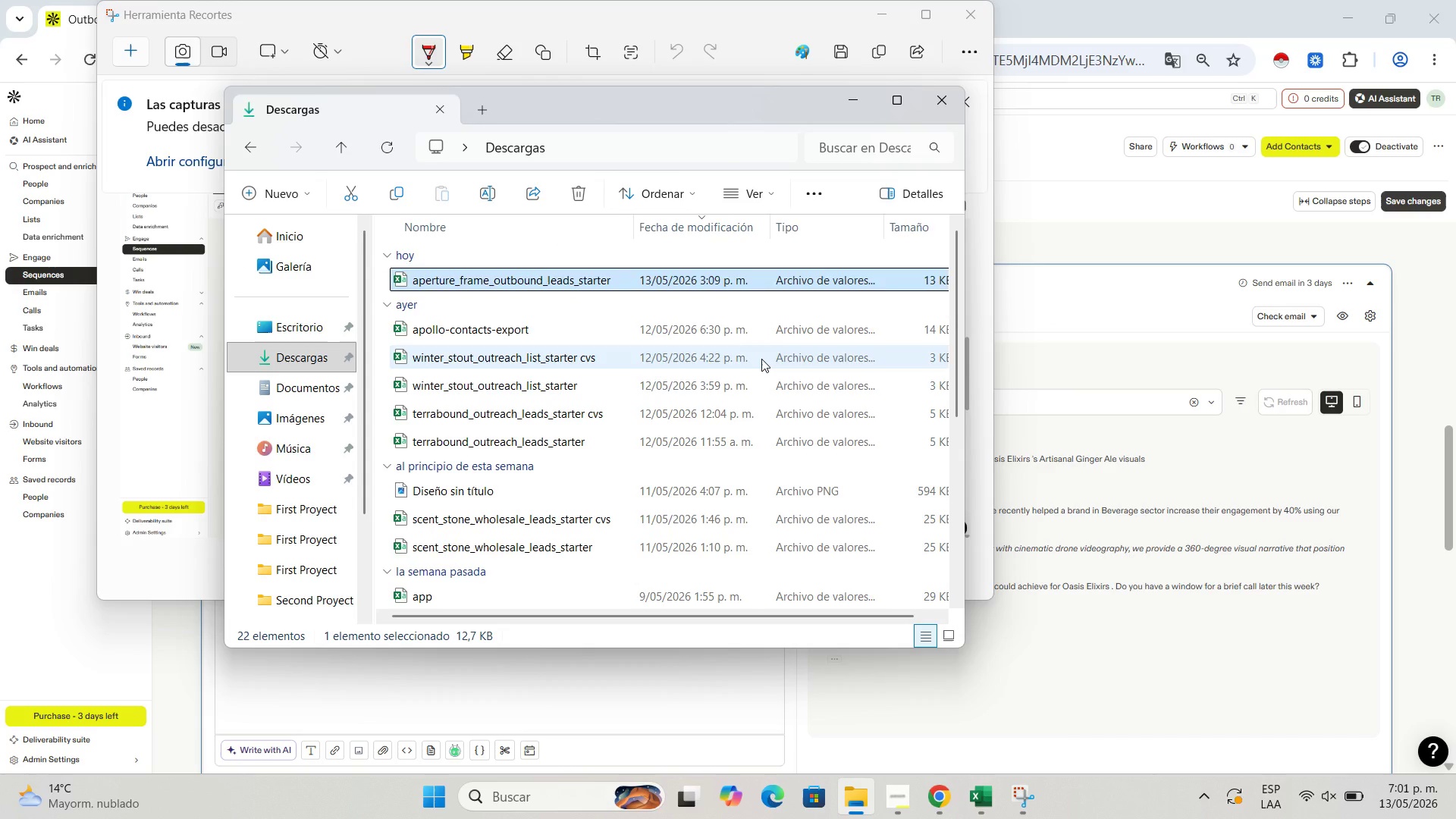 
wait(8.0)
 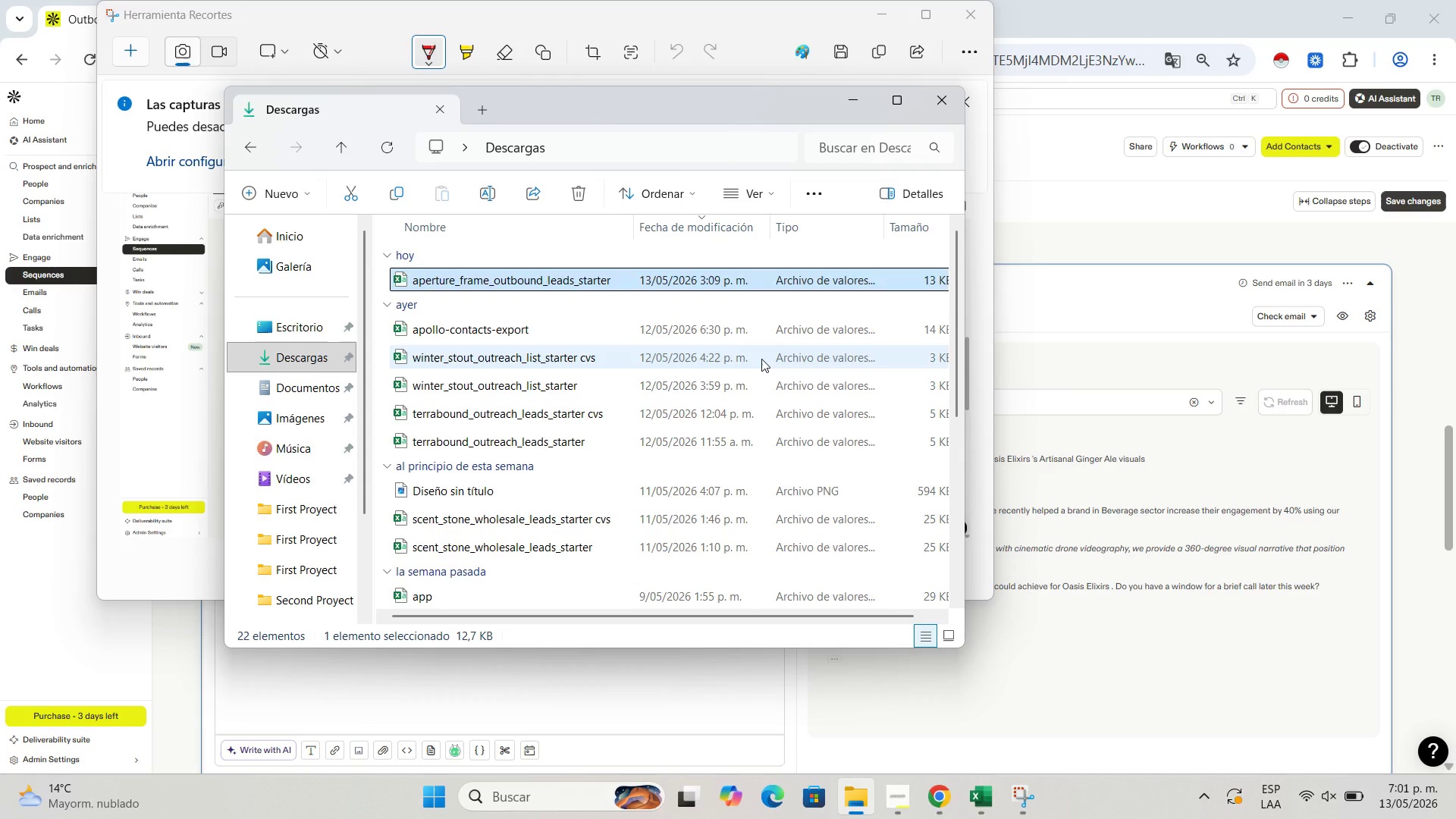 
left_click([987, 811])
 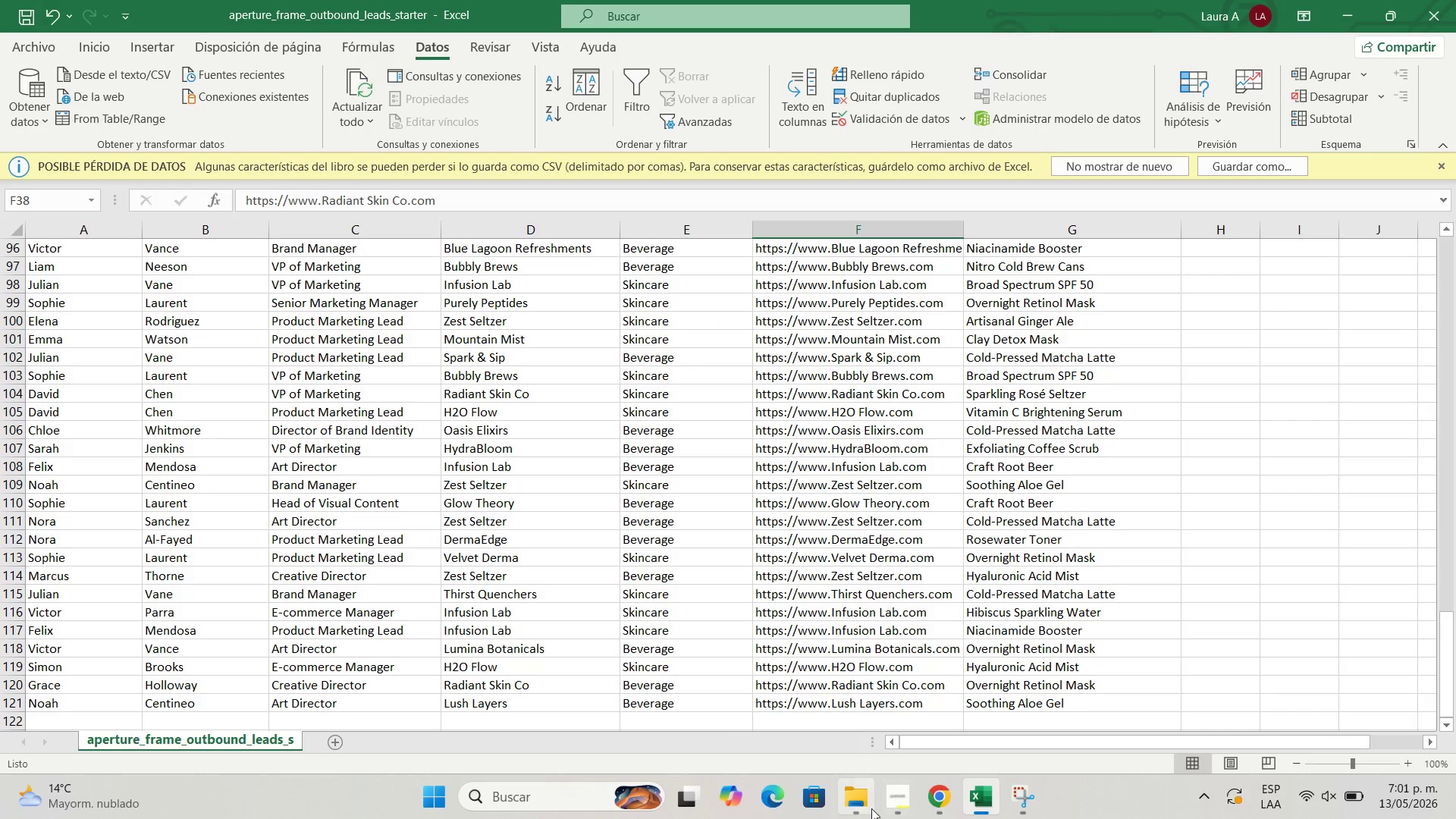 
left_click([943, 796])
 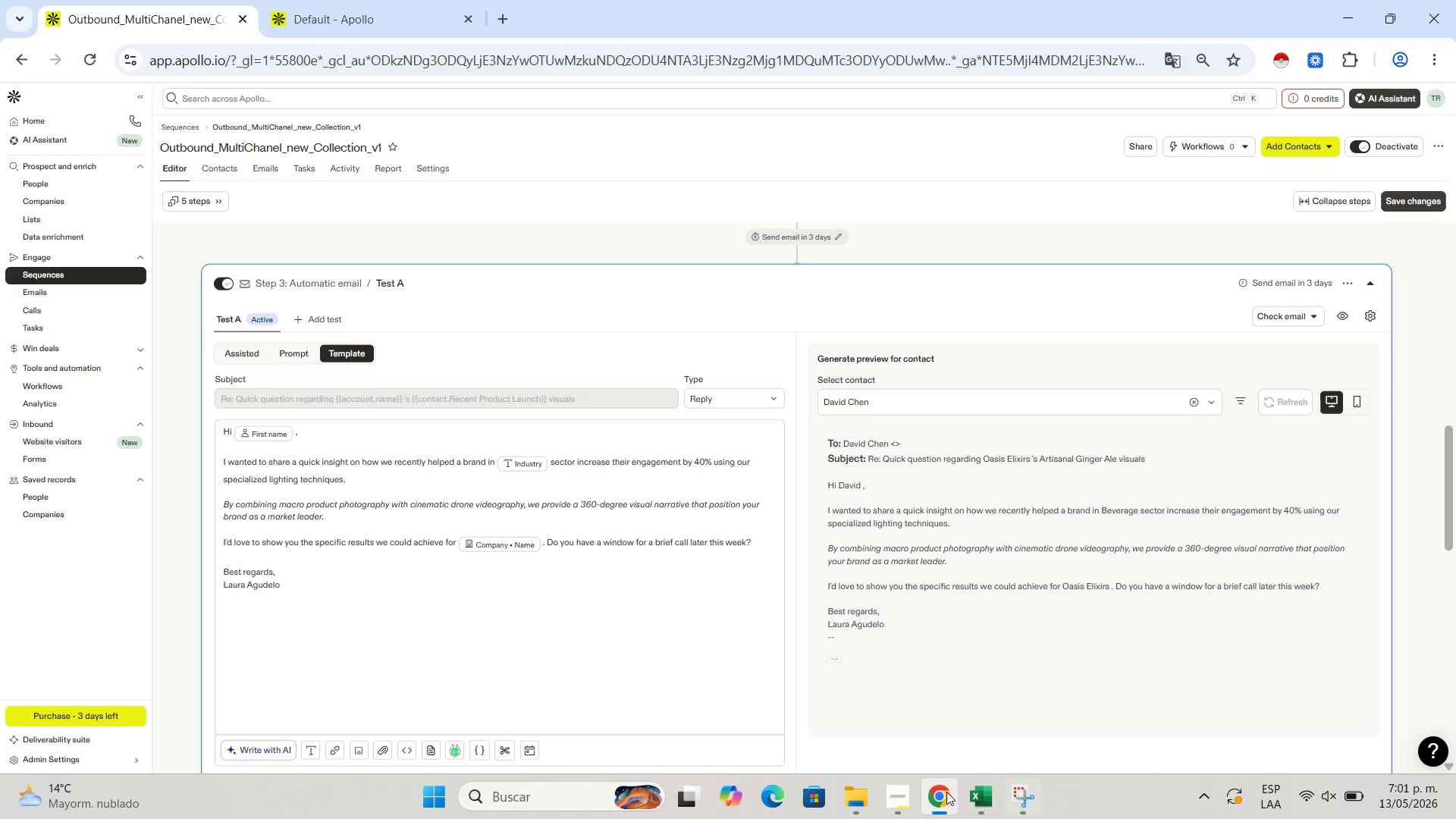 
left_click([847, 800])
 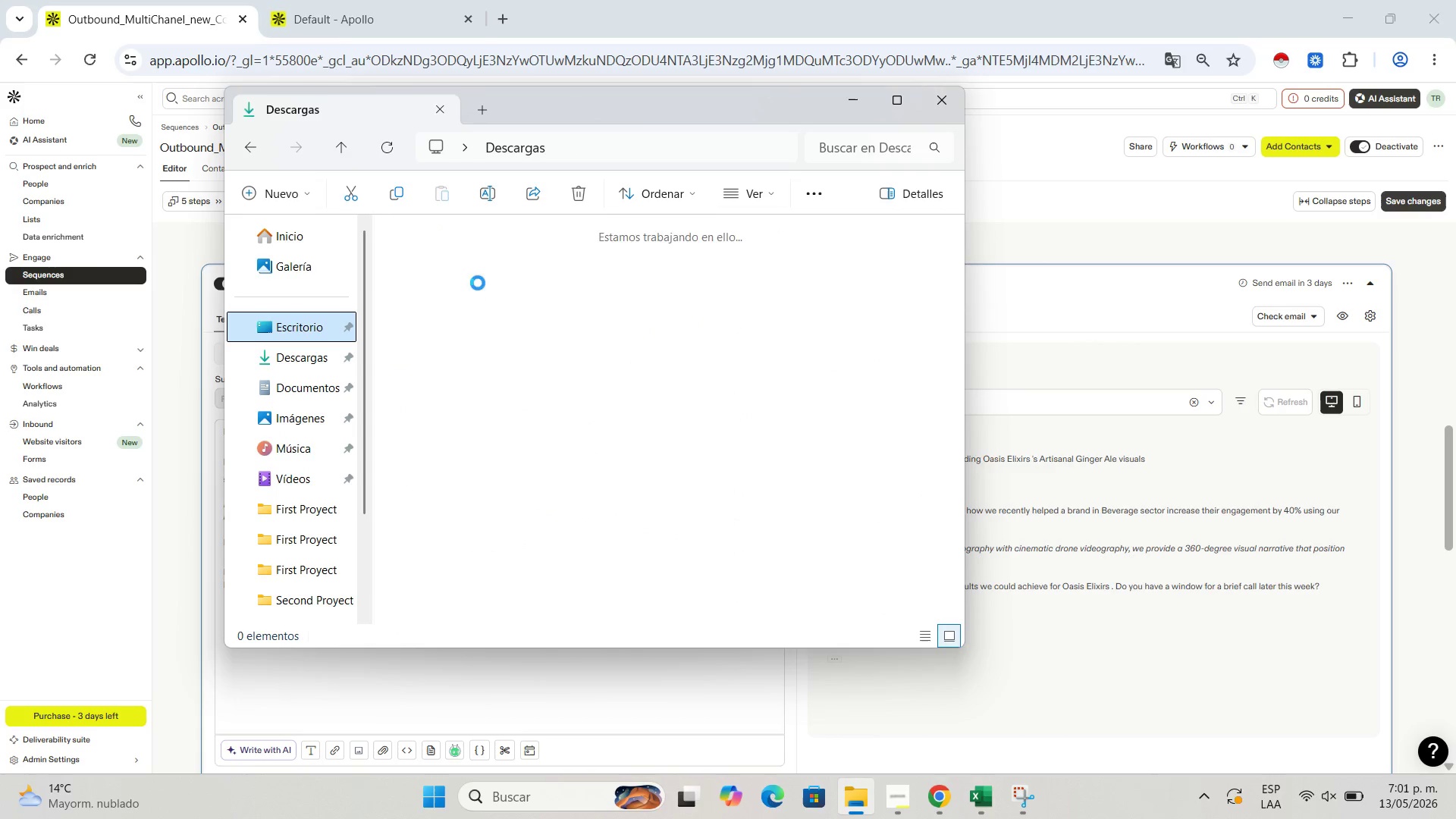 
double_click([457, 274])
 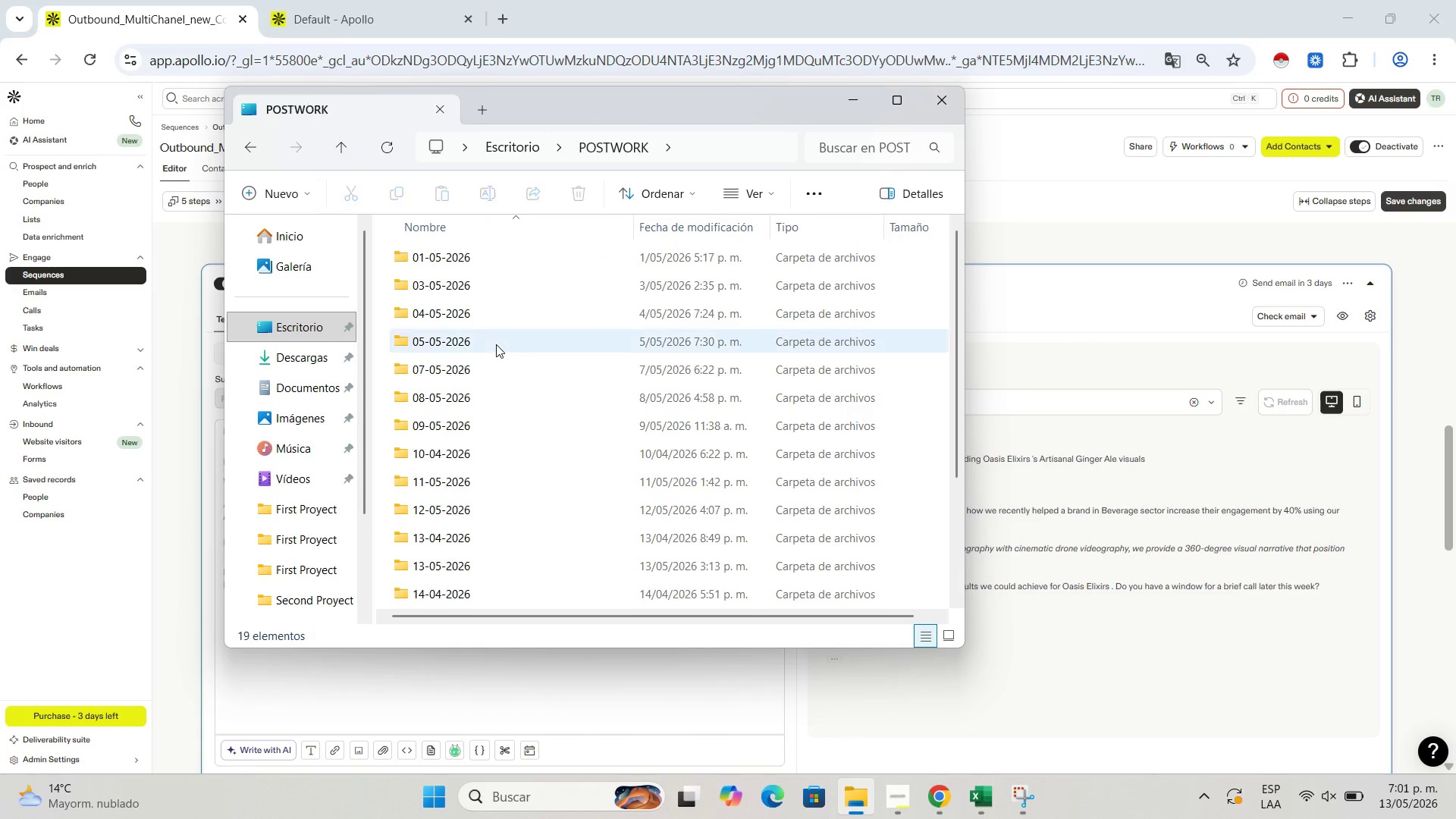 
scroll: coordinate [482, 366], scroll_direction: down, amount: 3.0
 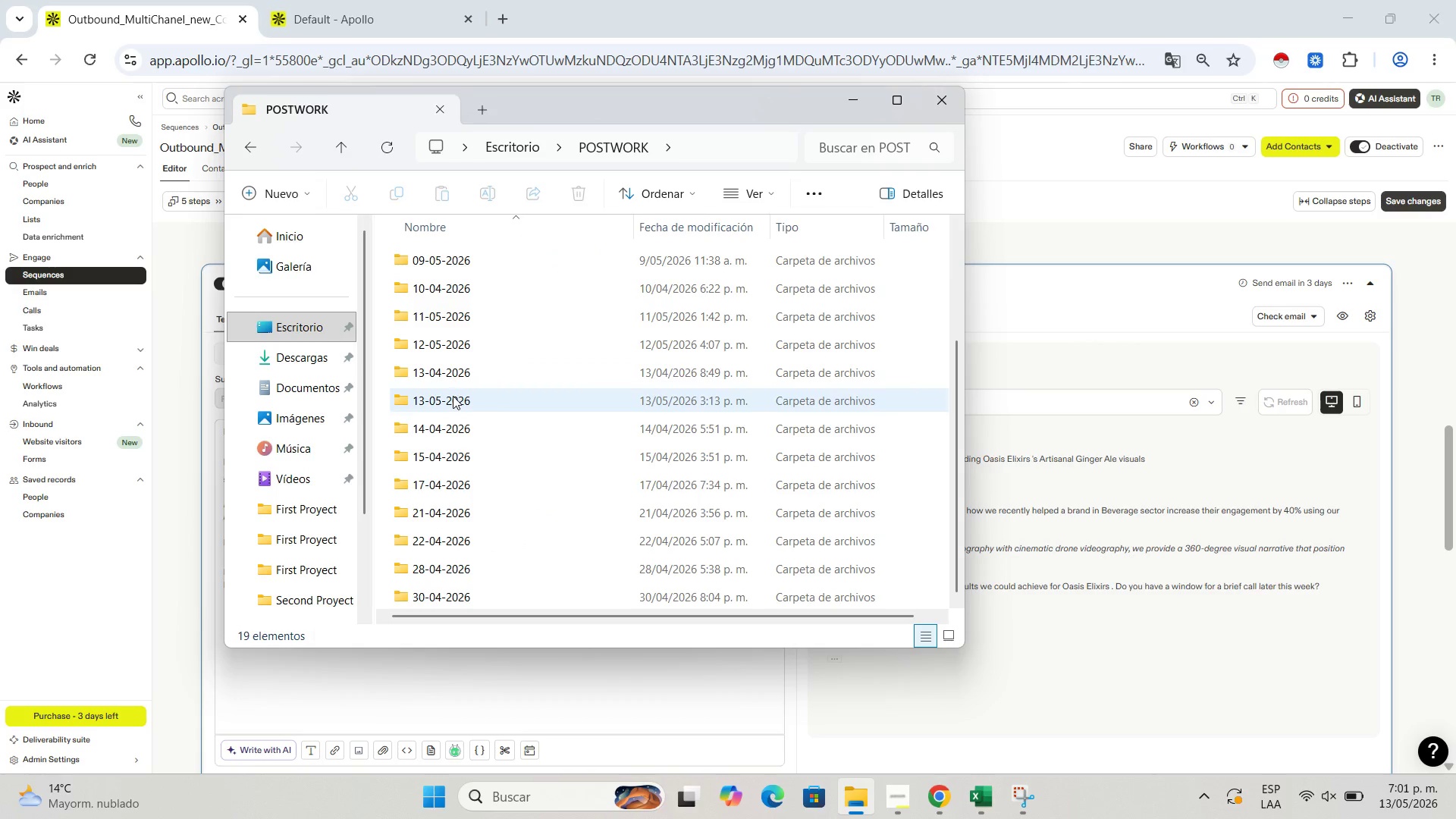 
left_click([453, 396])
 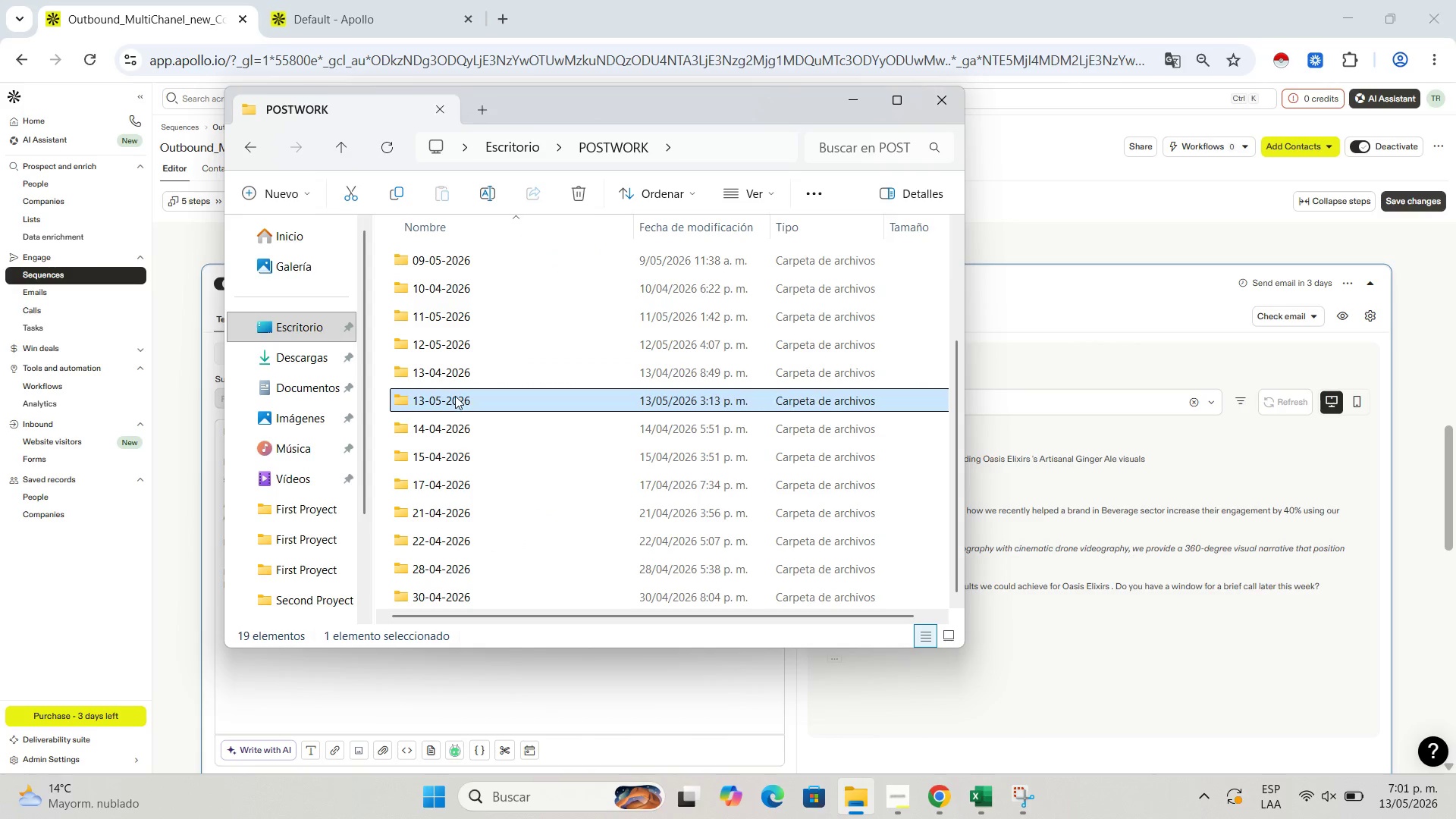 
double_click([455, 396])
 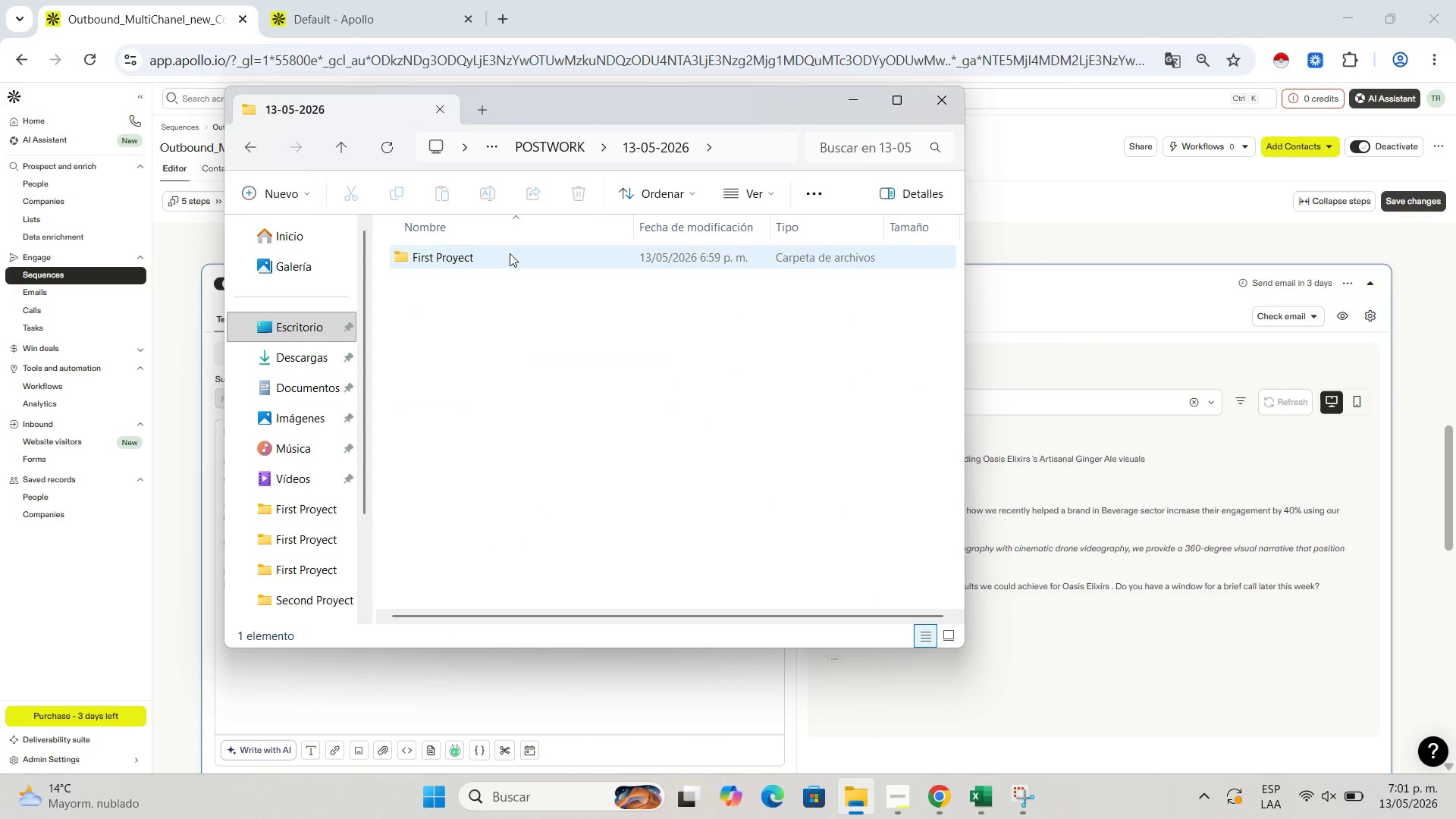 
double_click([510, 253])
 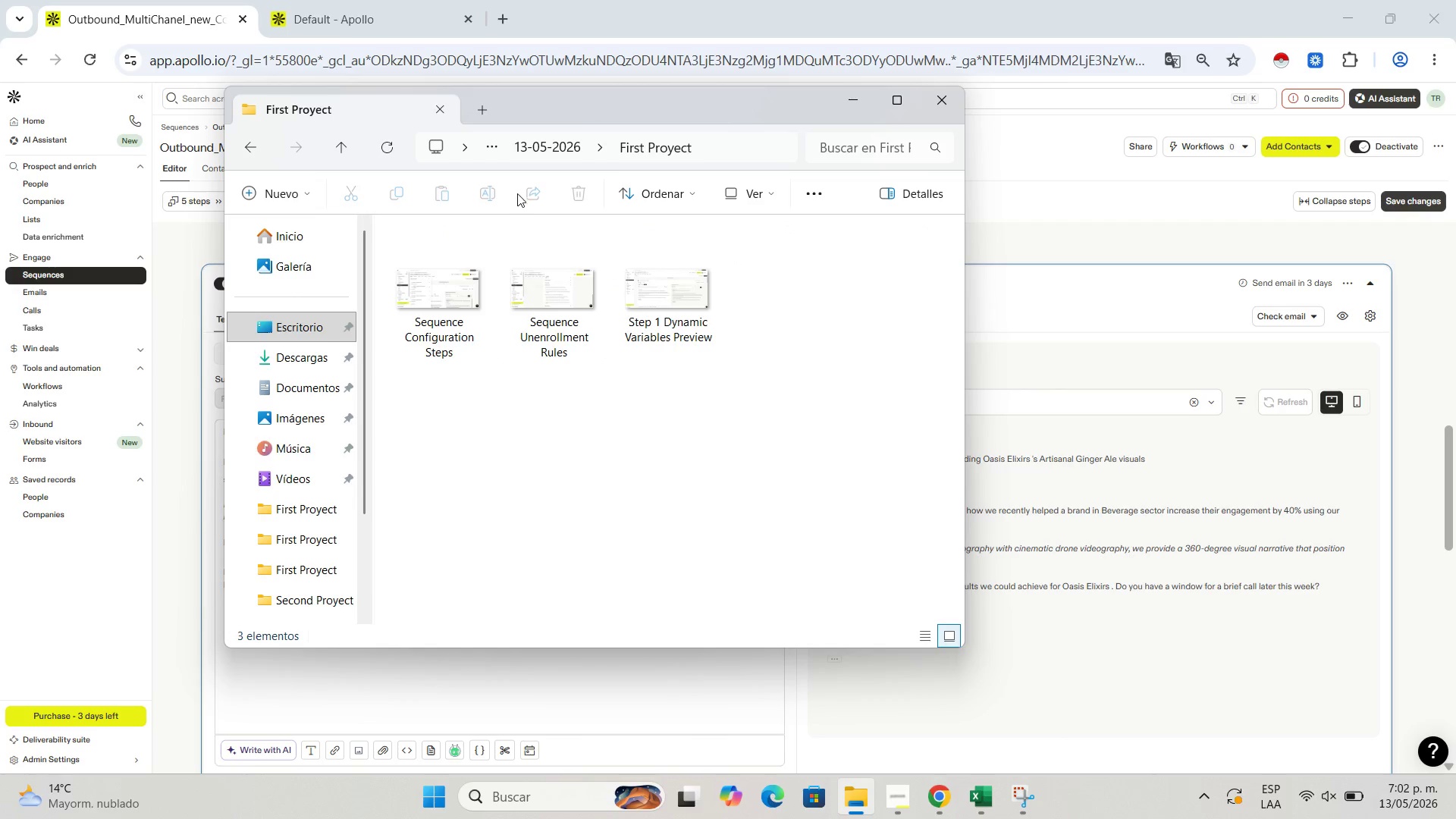 
wait(5.77)
 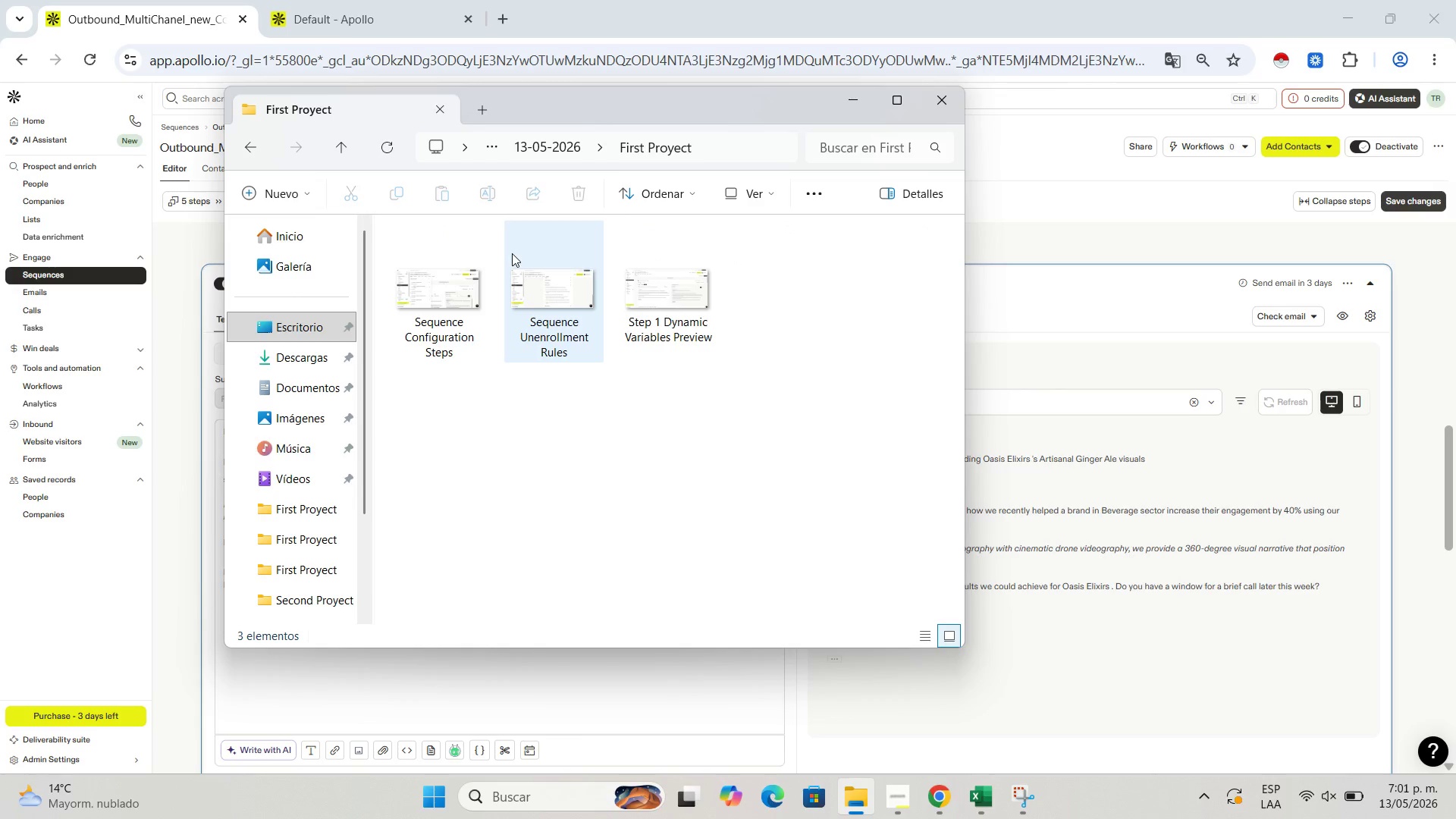 
left_click([844, 94])
 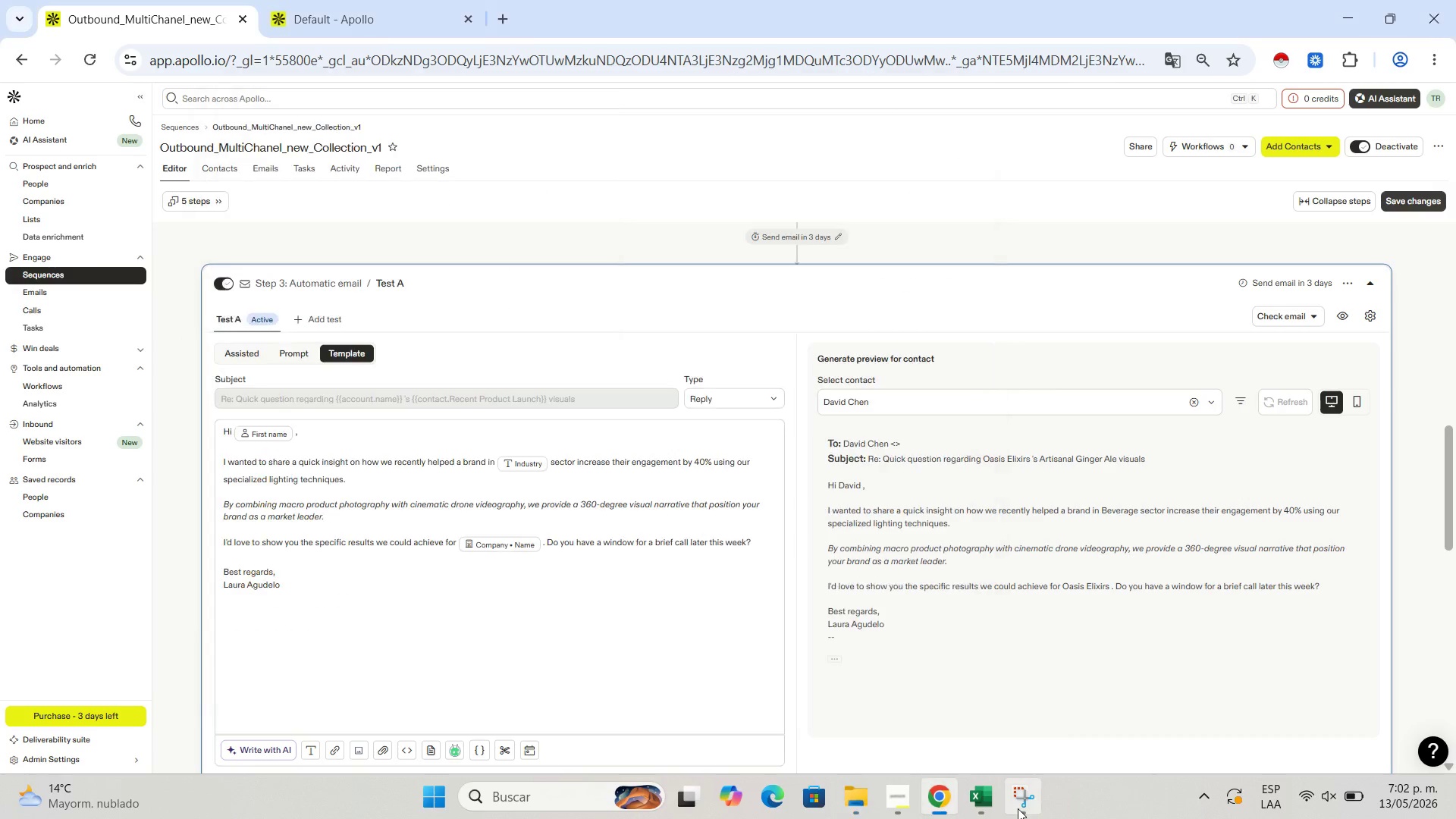 
left_click([1018, 808])
 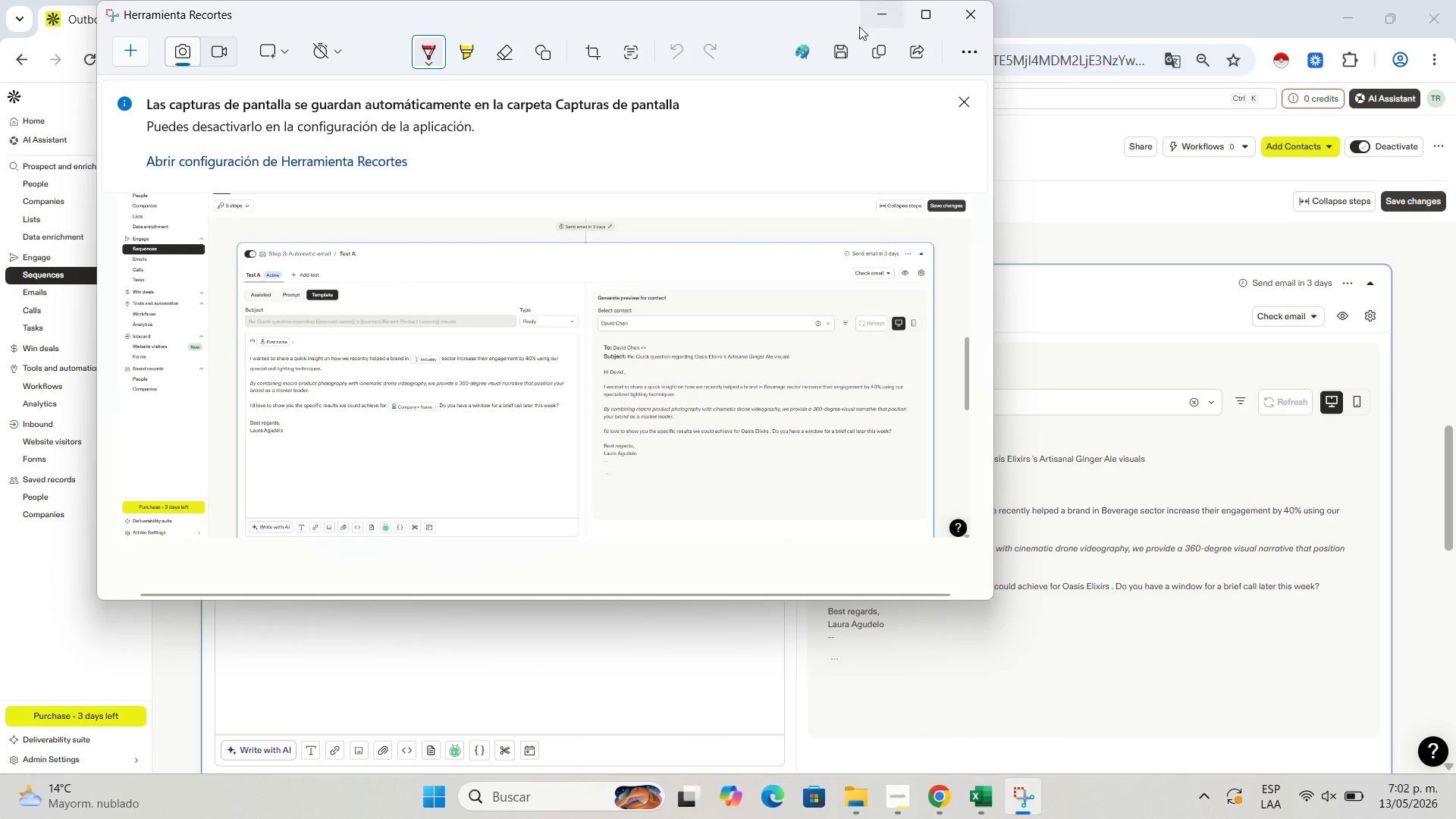 
left_click([836, 37])
 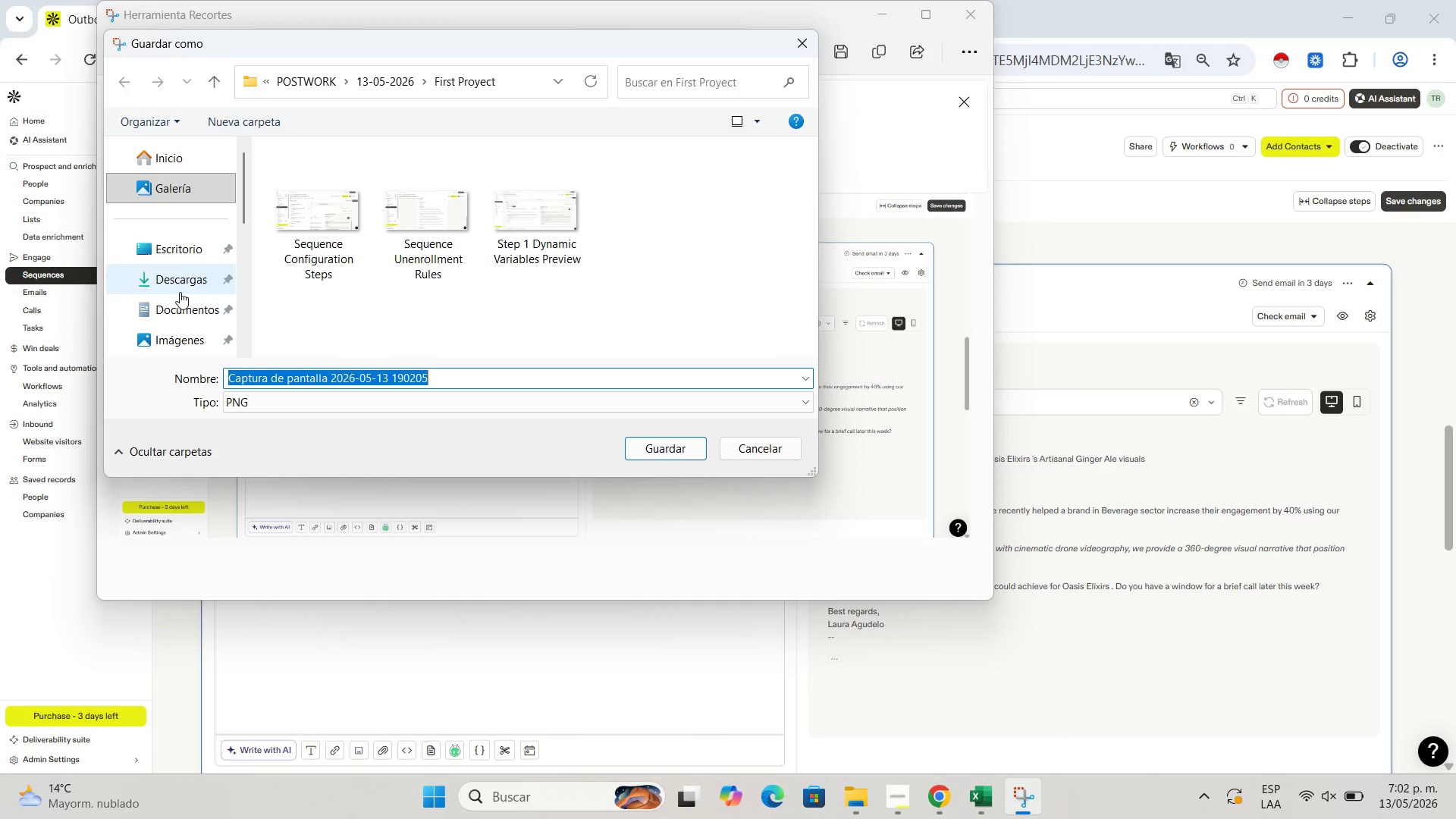 
type(Step 3 Value Proposition Edio)
key(Backspace)
type(tor)
 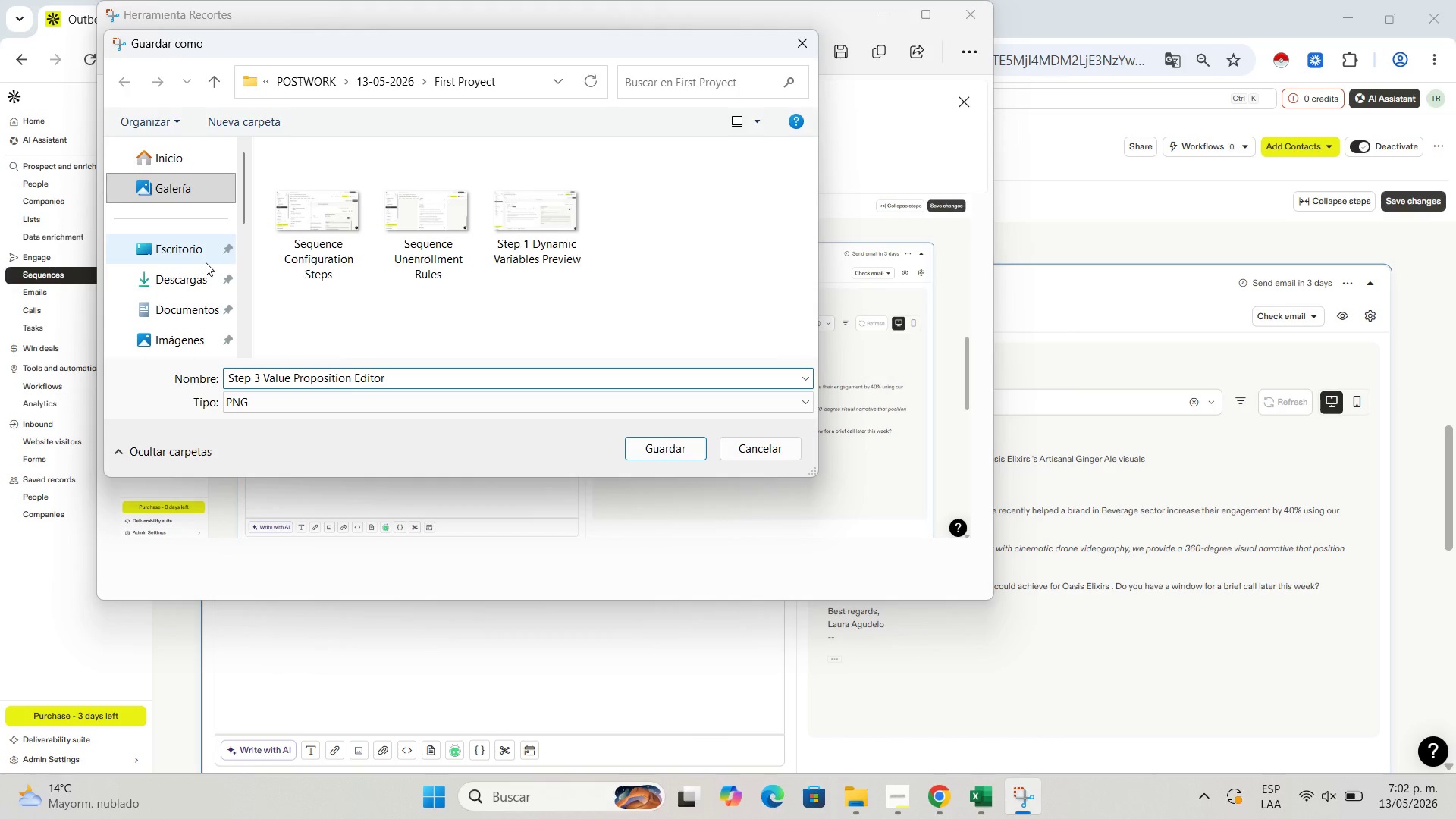 
wait(5.91)
 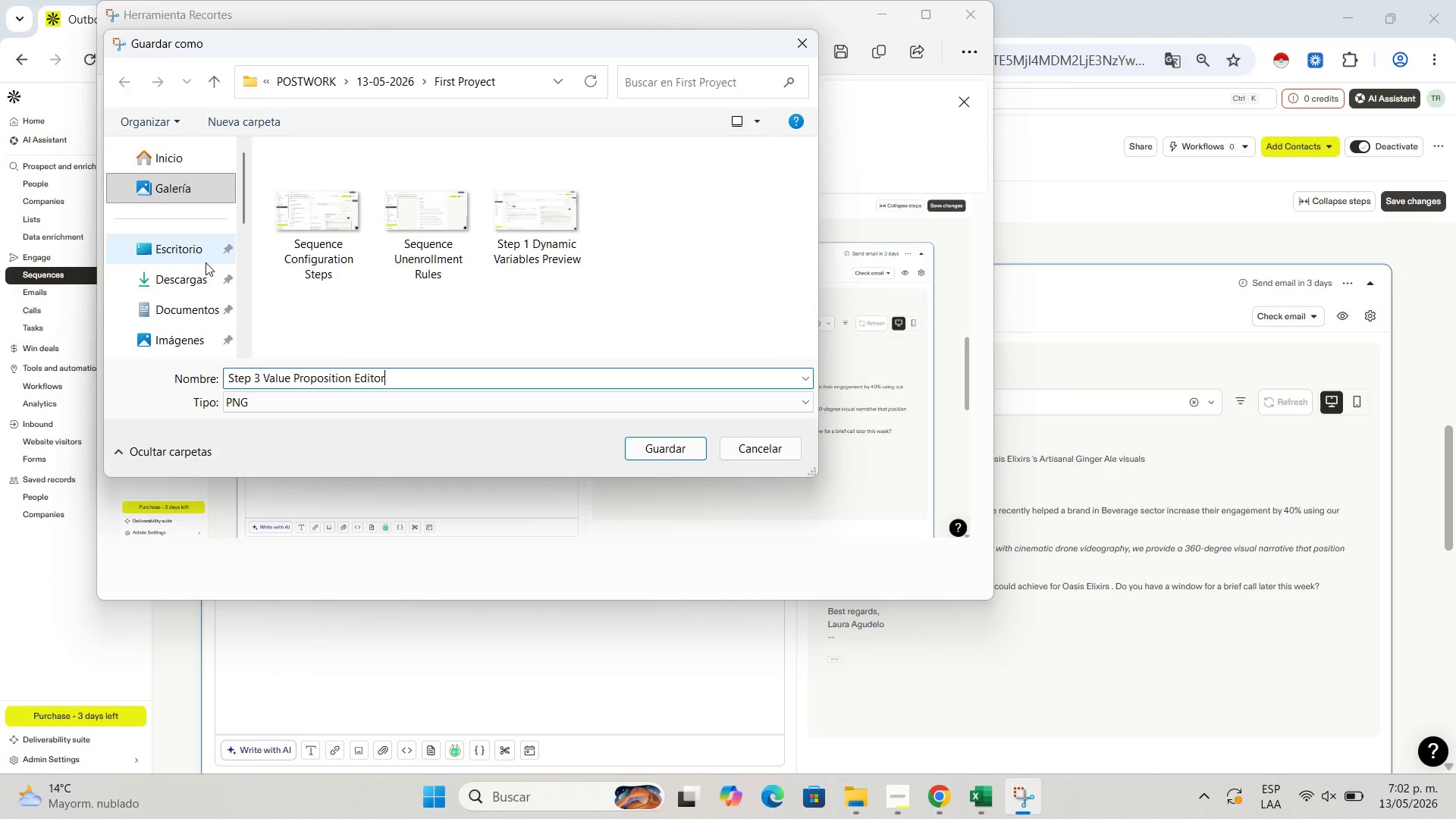 
left_click([658, 452])
 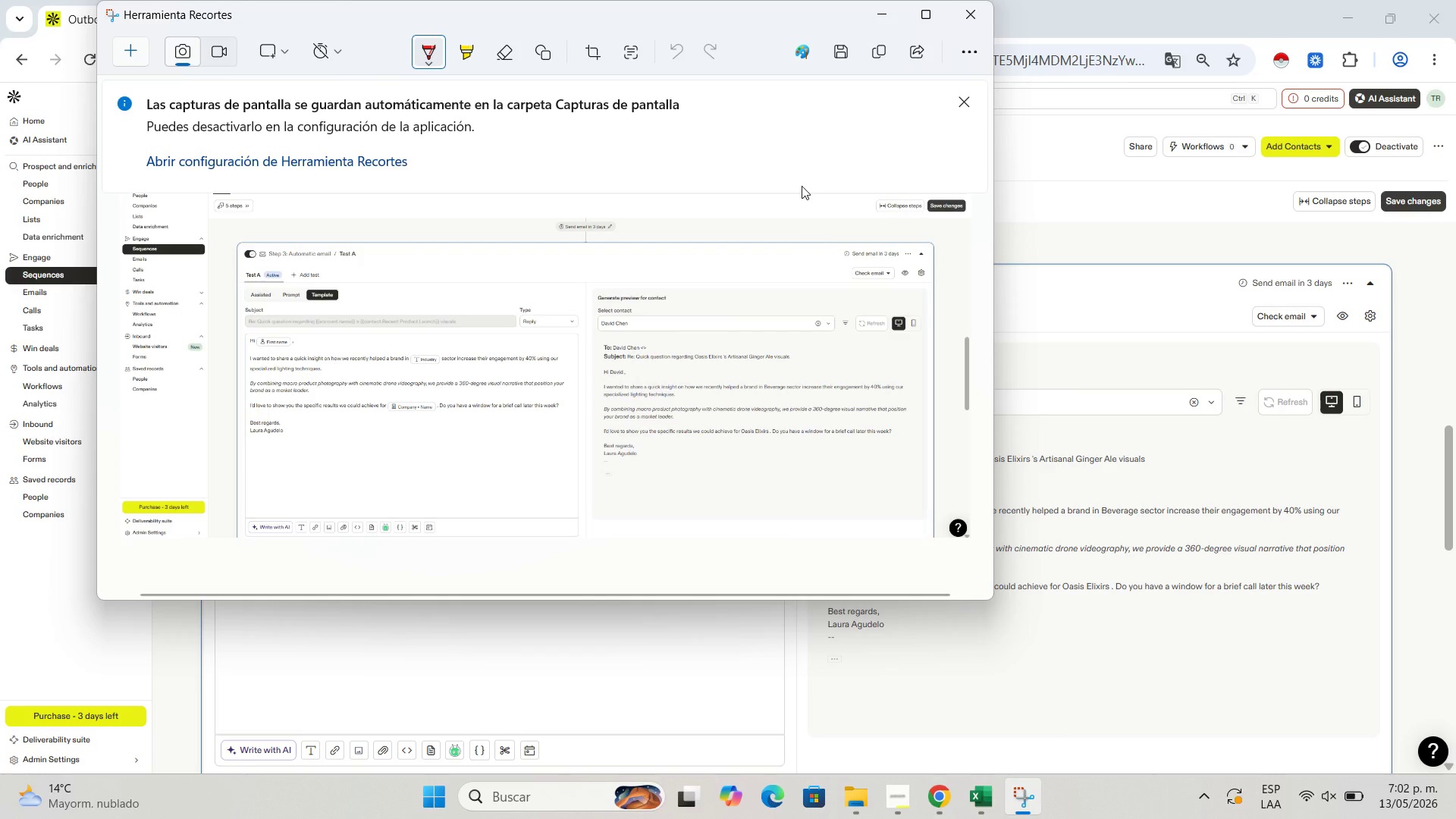 
wait(22.05)
 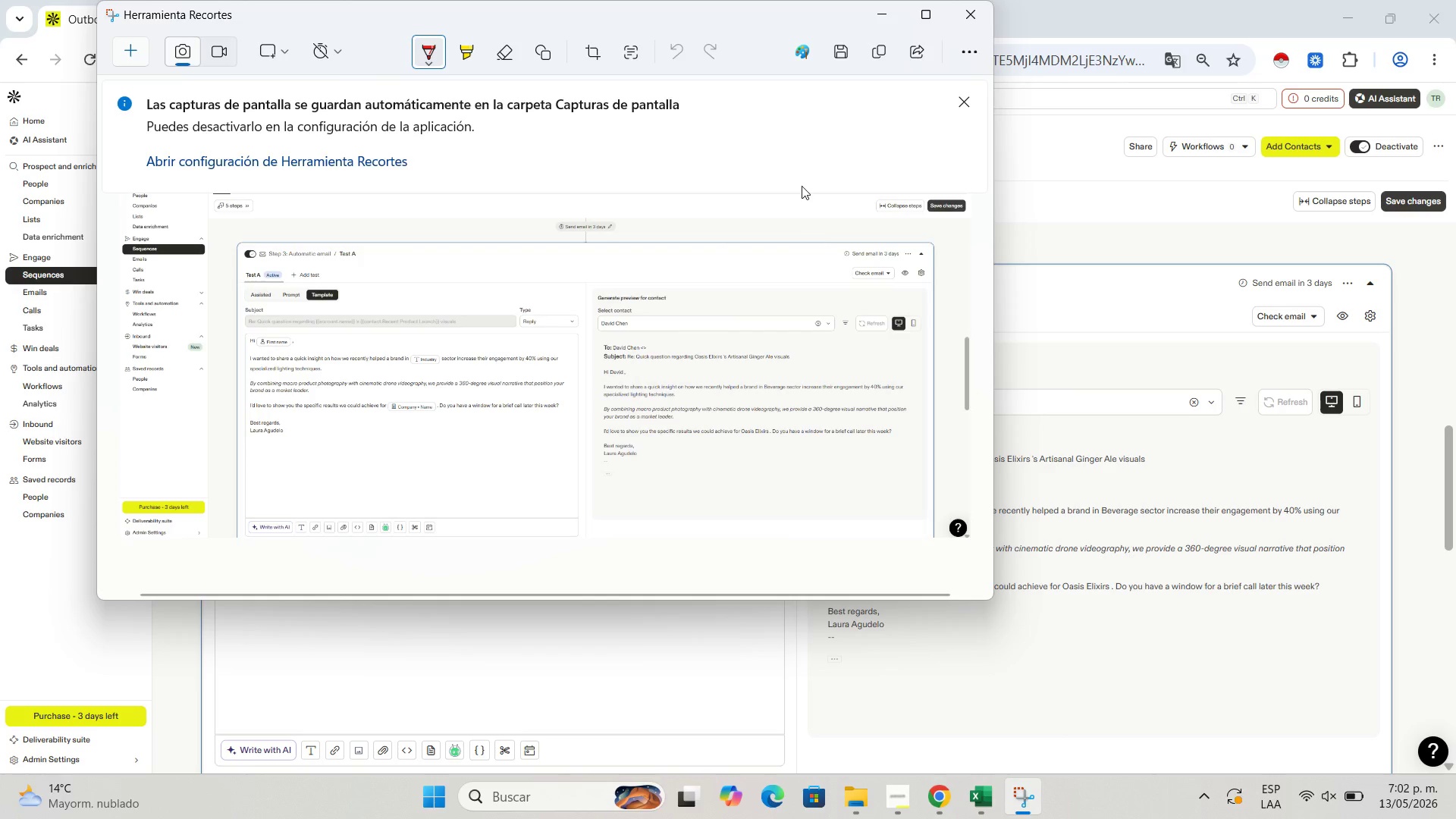 
left_click([880, 13])
 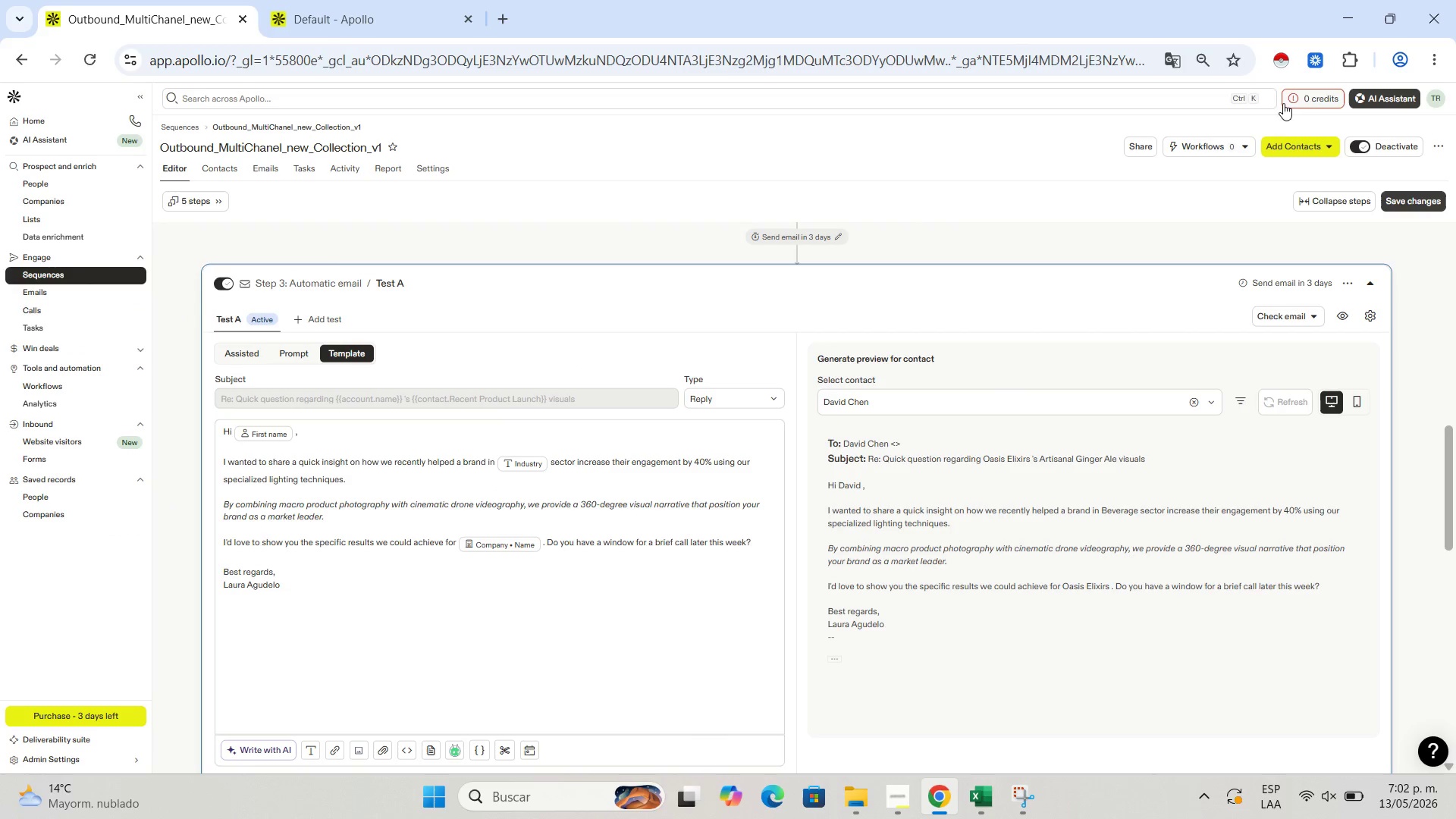 
left_click([1200, 67])
 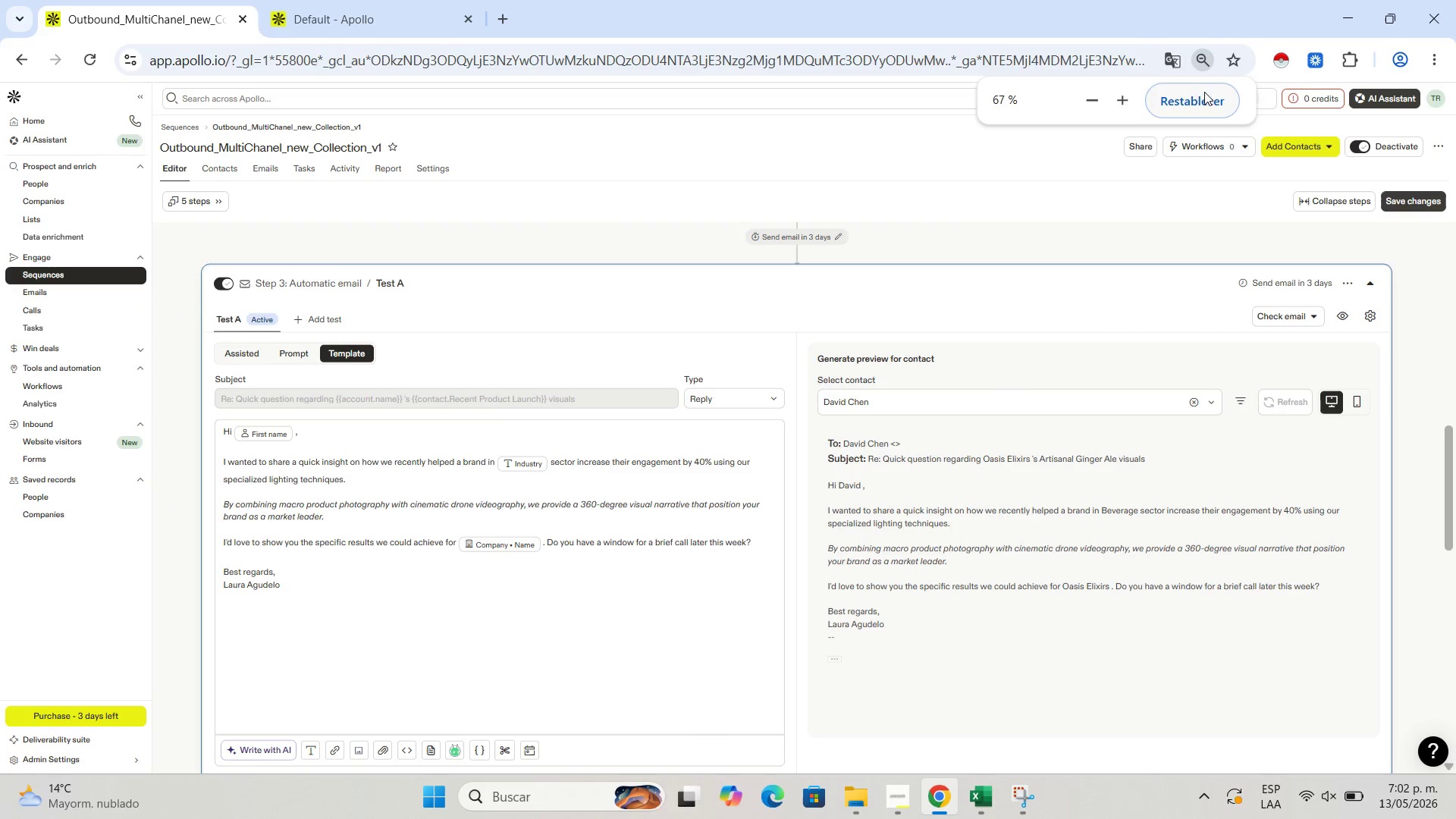 
left_click([1204, 97])
 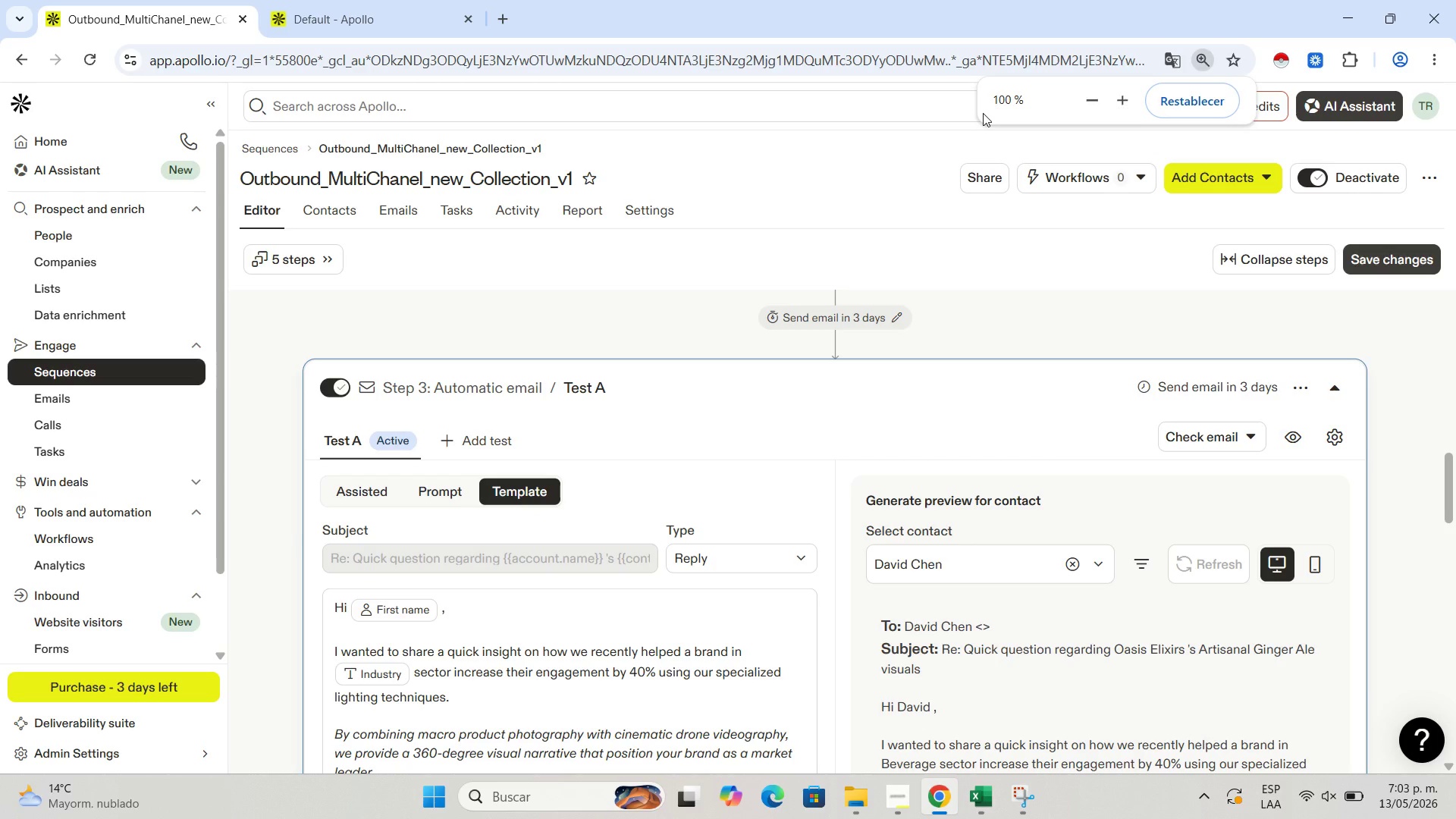 
wait(13.94)
 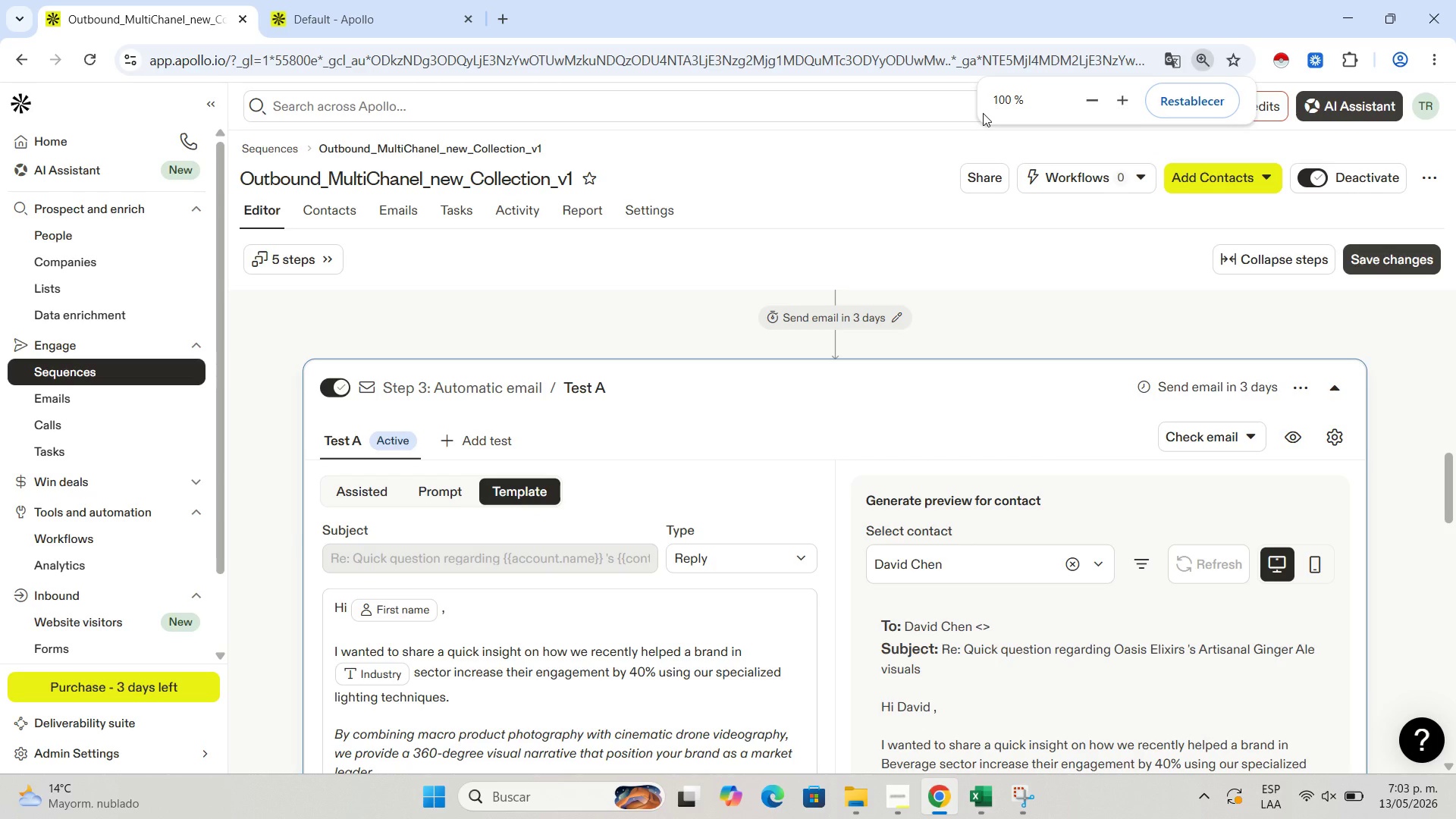 
scroll: coordinate [760, 503], scroll_direction: down, amount: 2.0
 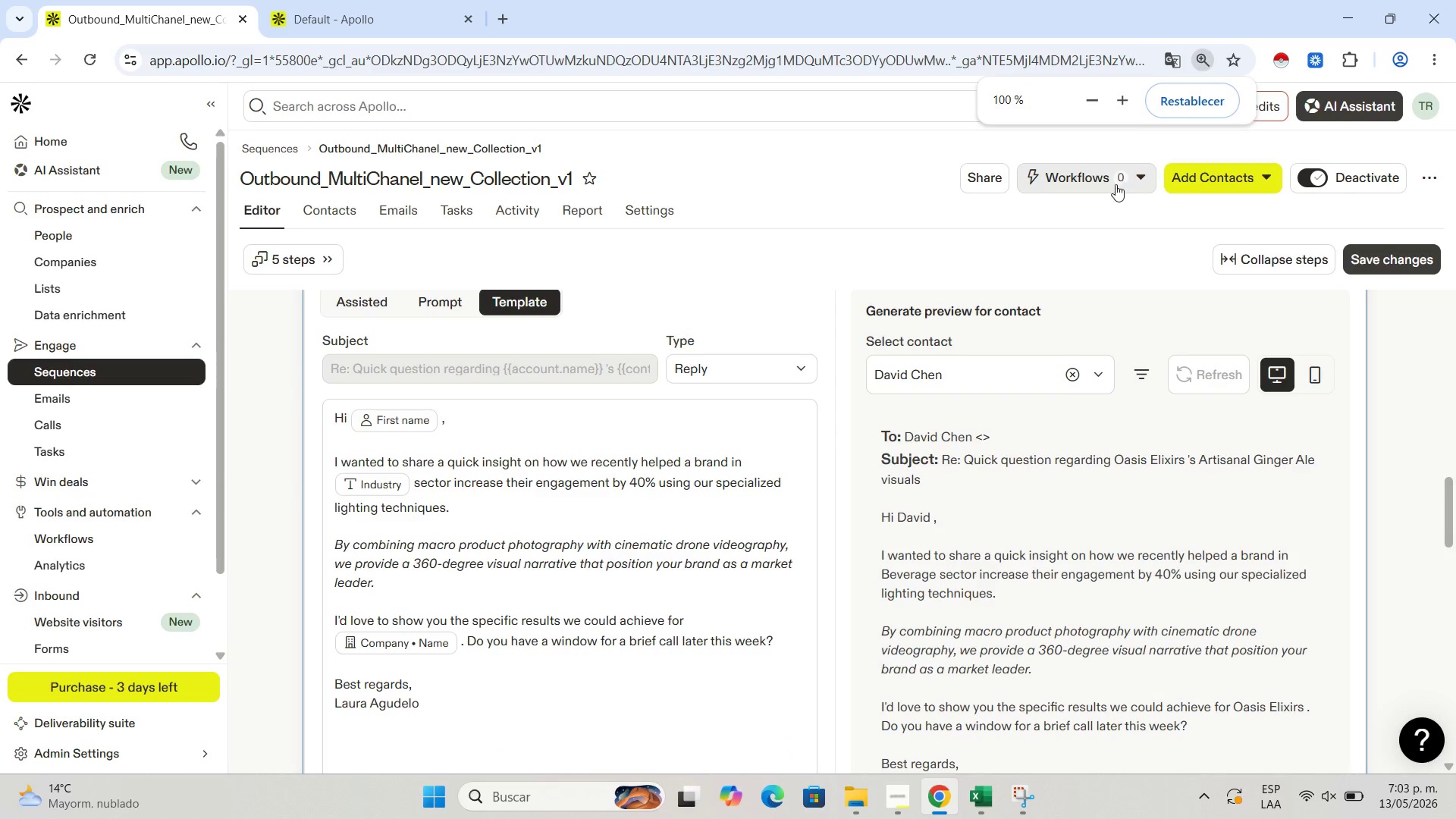 
left_click([1085, 221])
 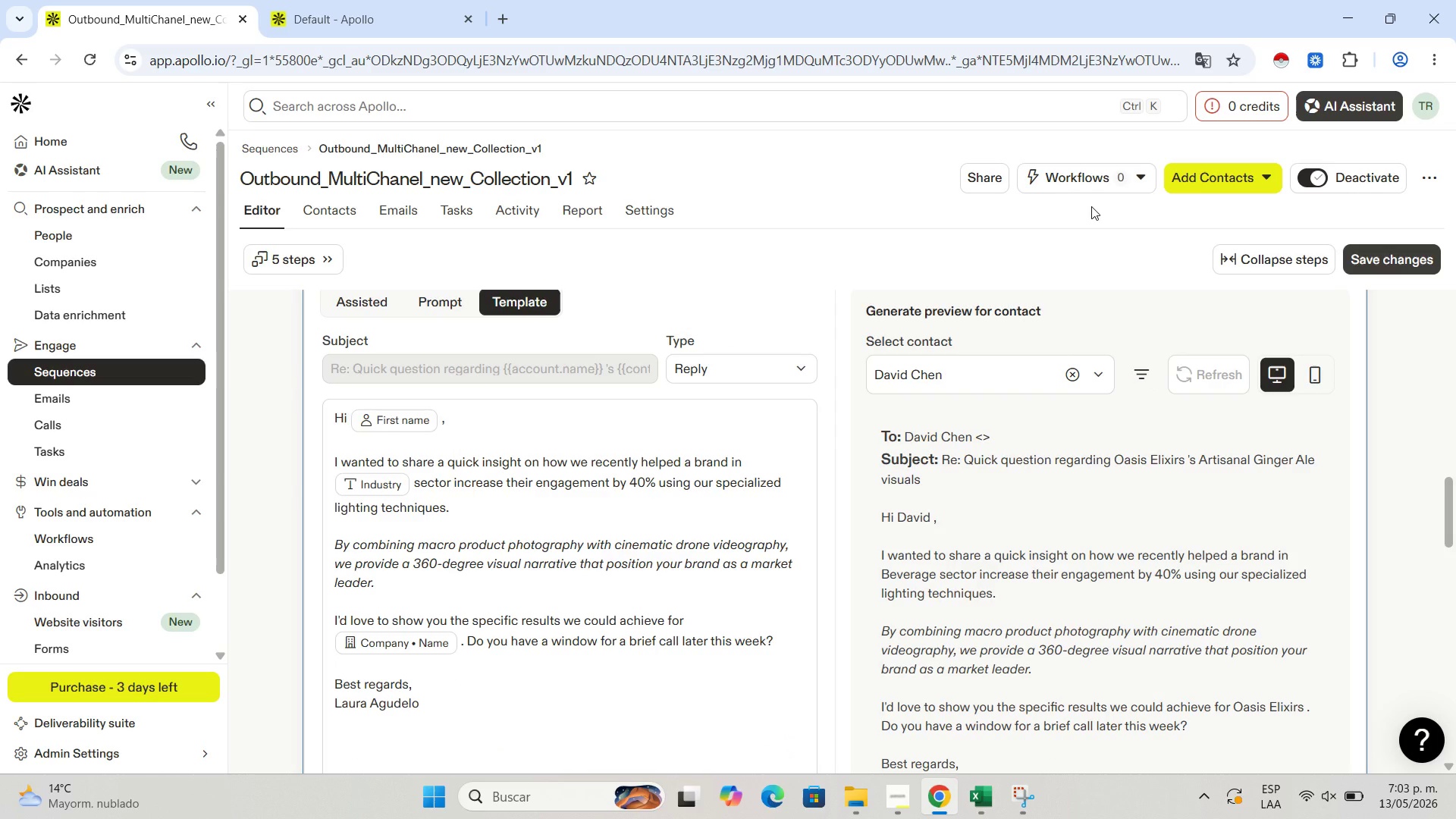 
wait(10.33)
 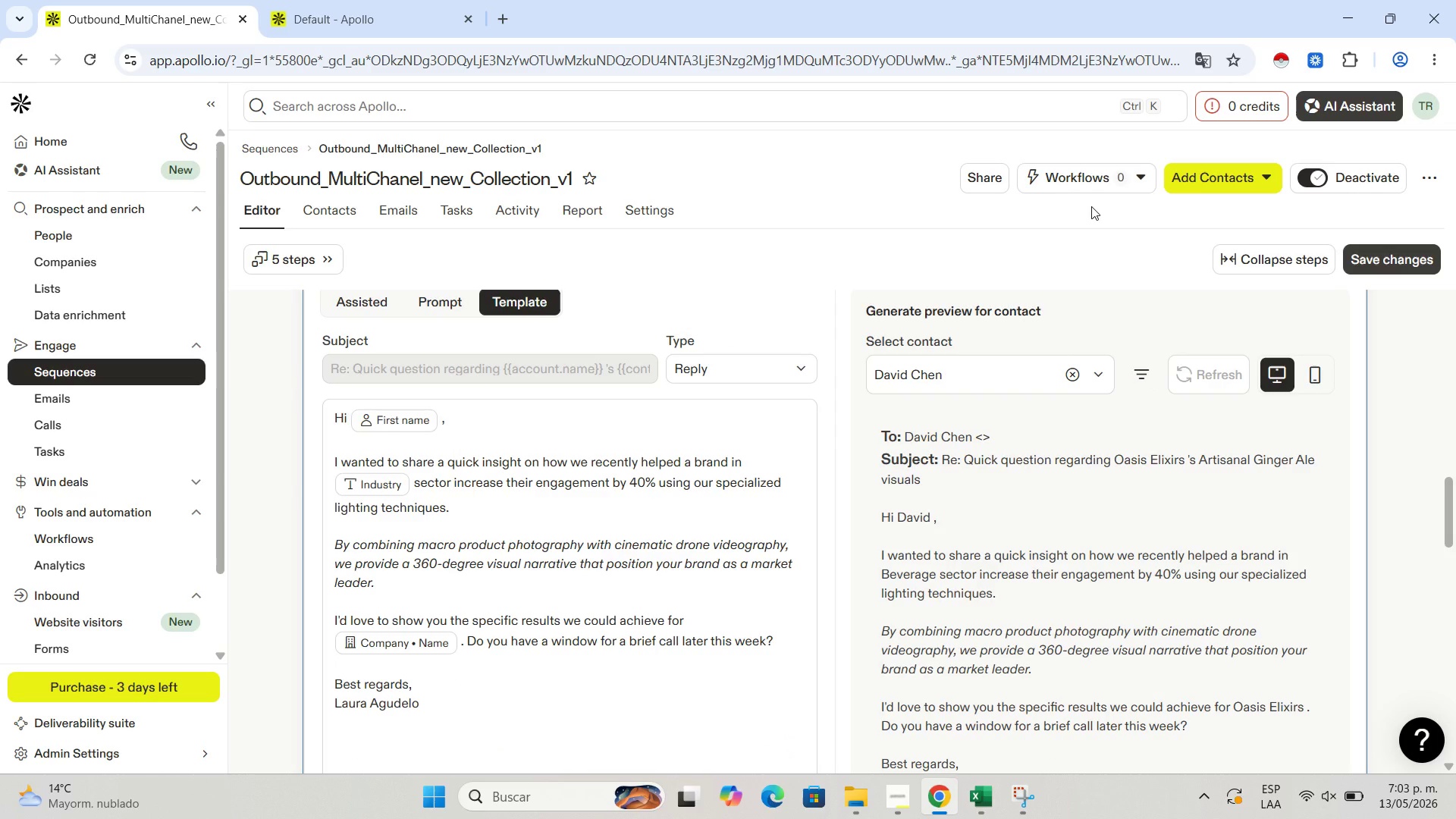 
scroll: coordinate [544, 441], scroll_direction: down, amount: 2.0
 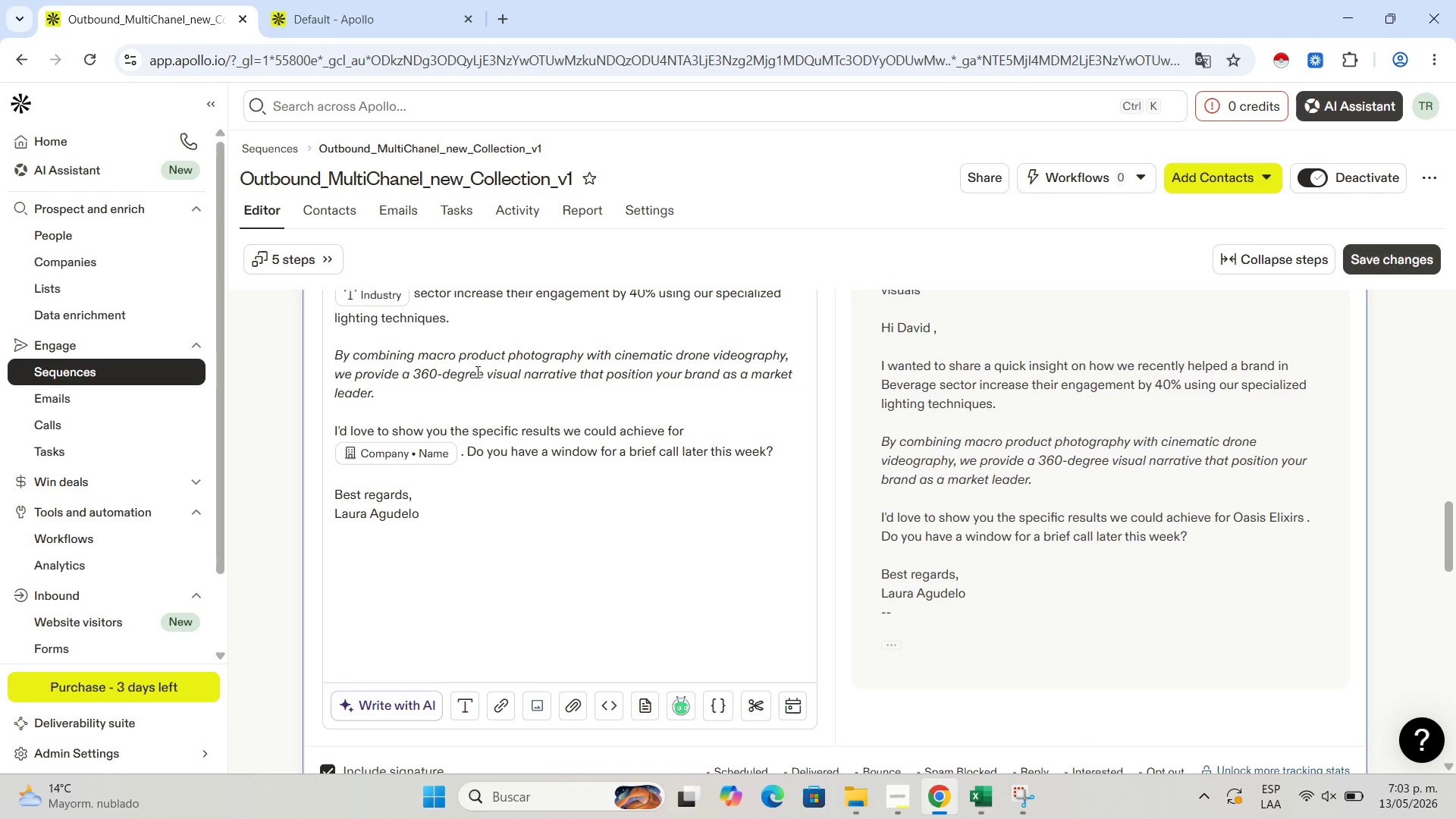 
wait(6.79)
 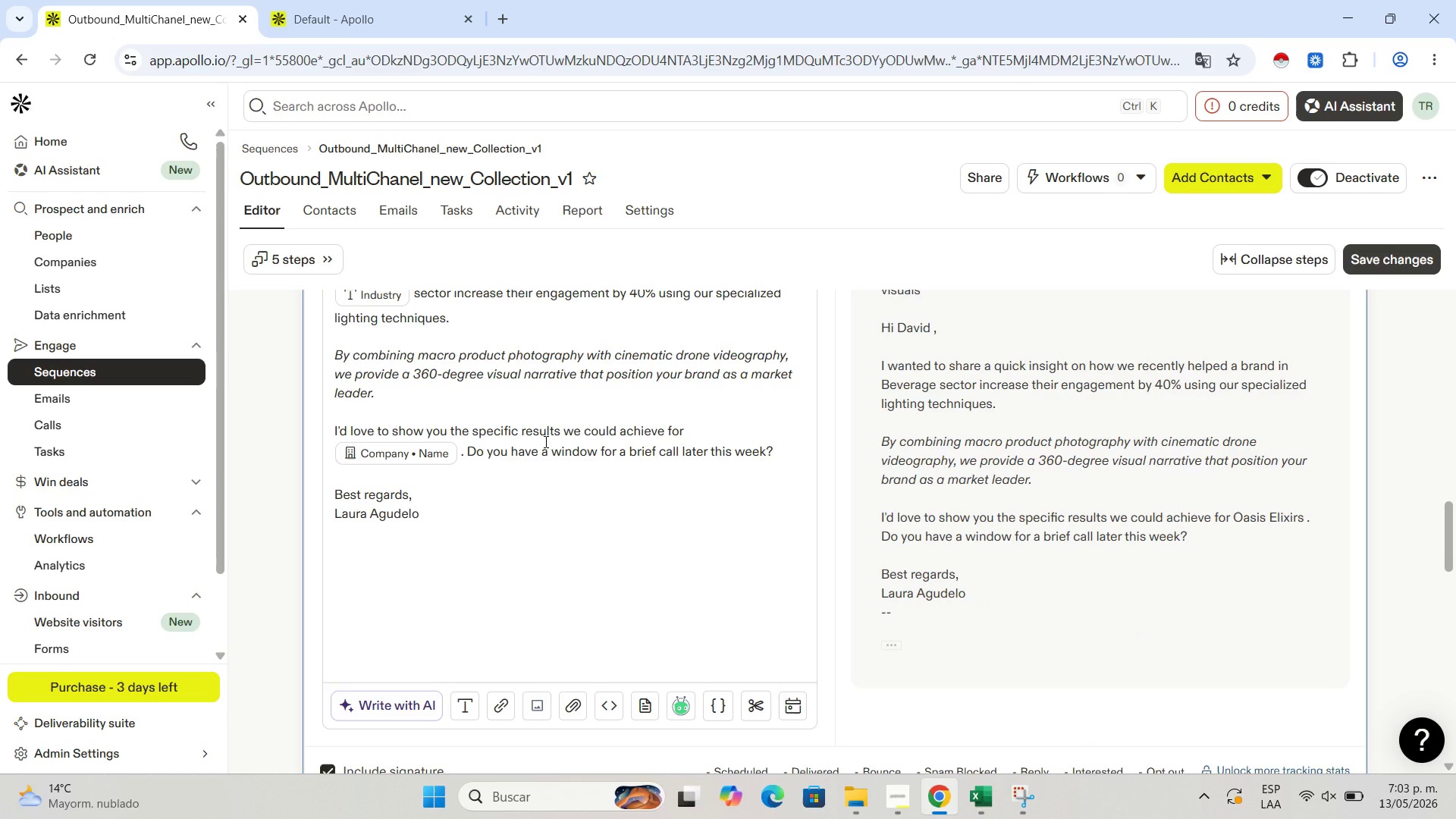 
scroll: coordinate [657, 459], scroll_direction: none, amount: 0.0
 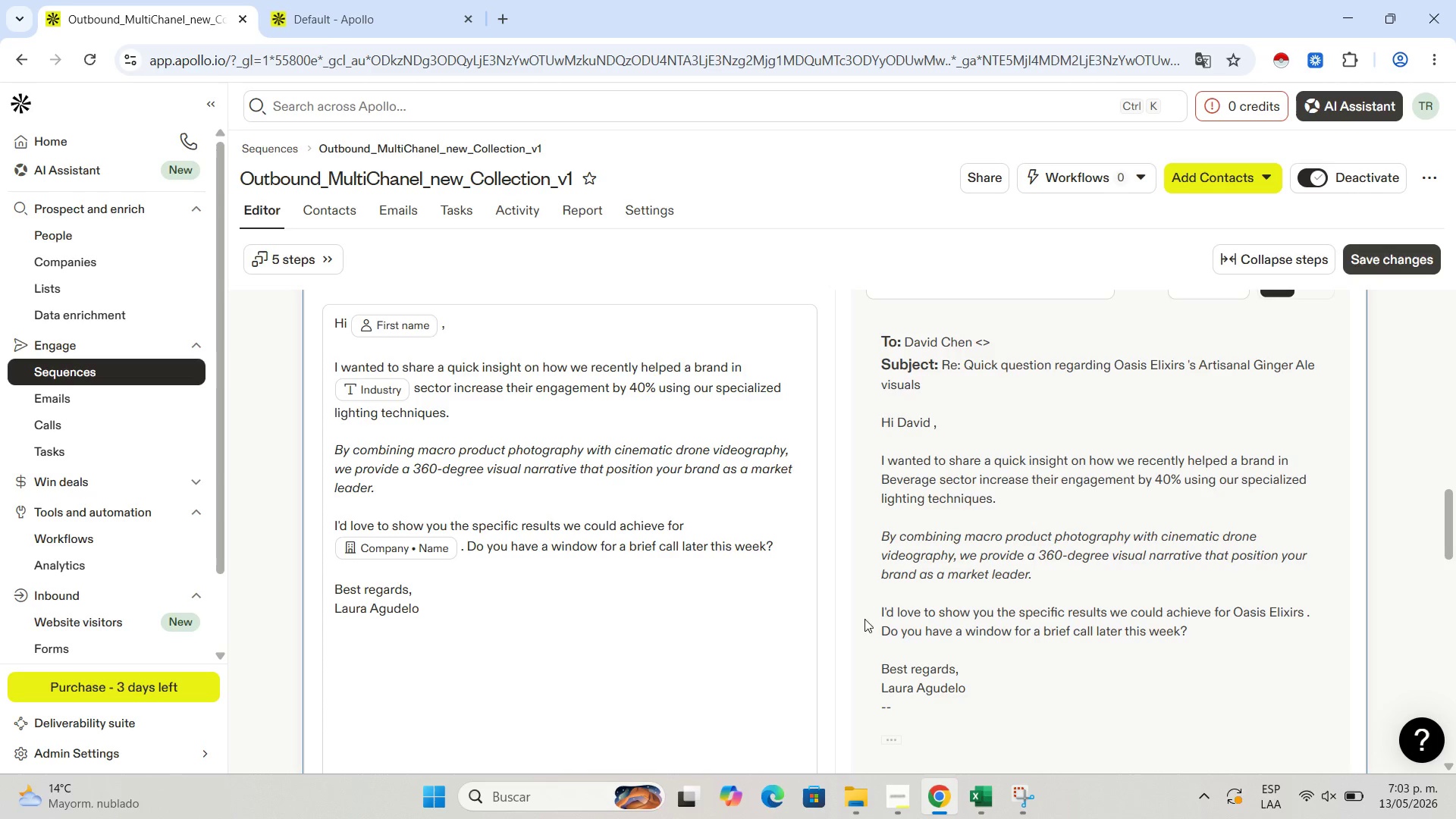 
left_click([340, 0])
 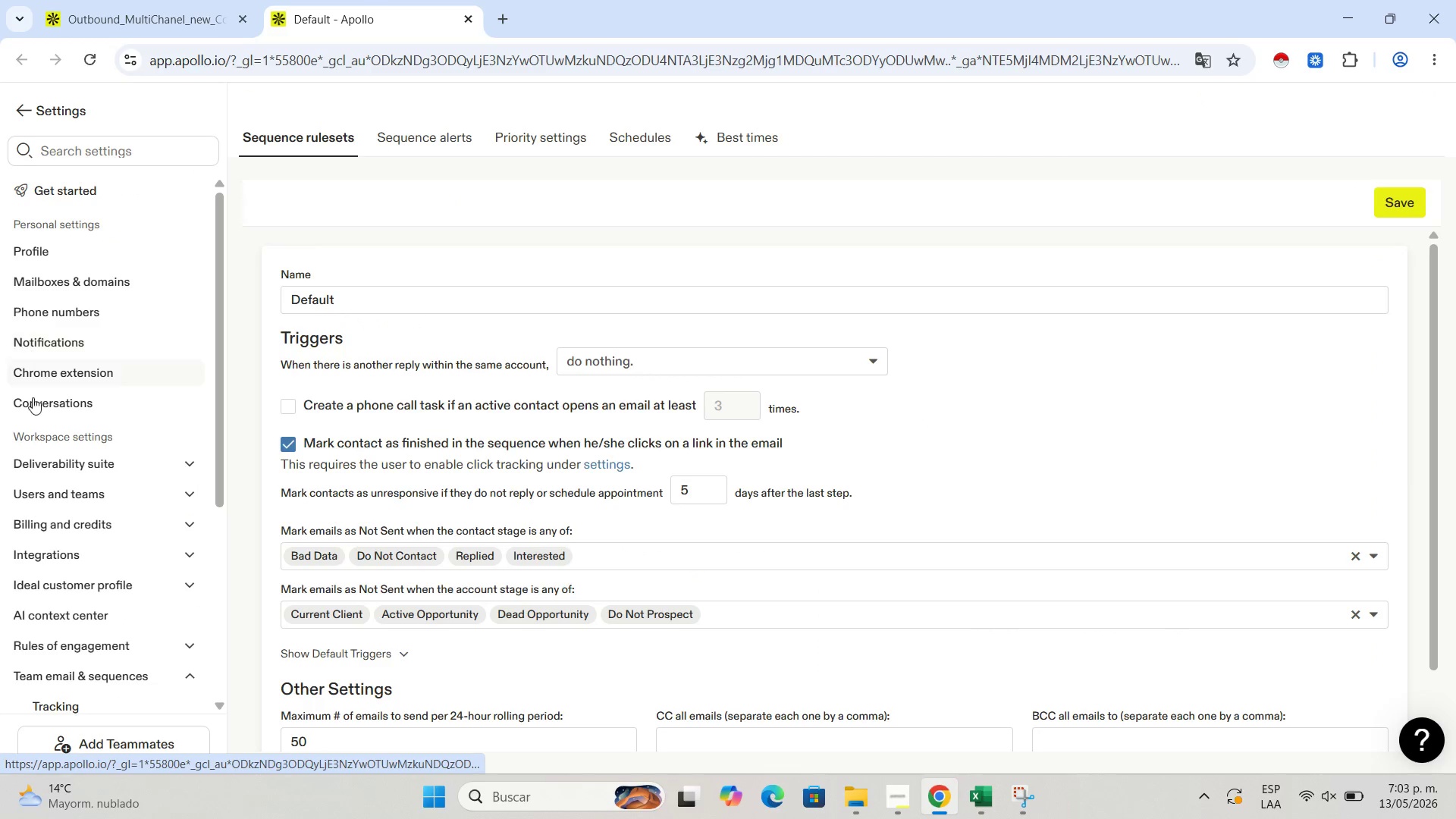 
scroll: coordinate [90, 603], scroll_direction: down, amount: 4.0
 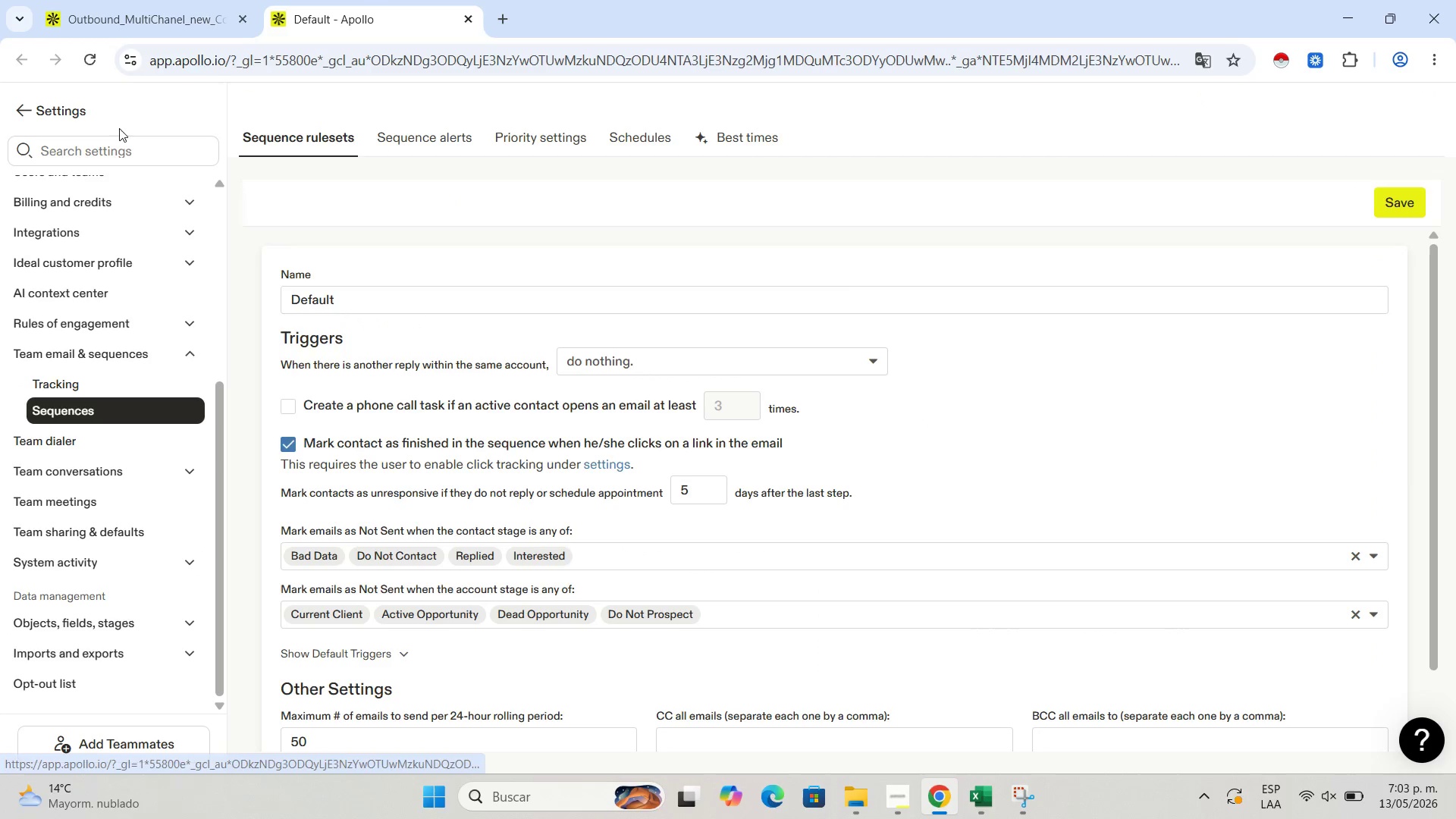 
left_click([121, 141])
 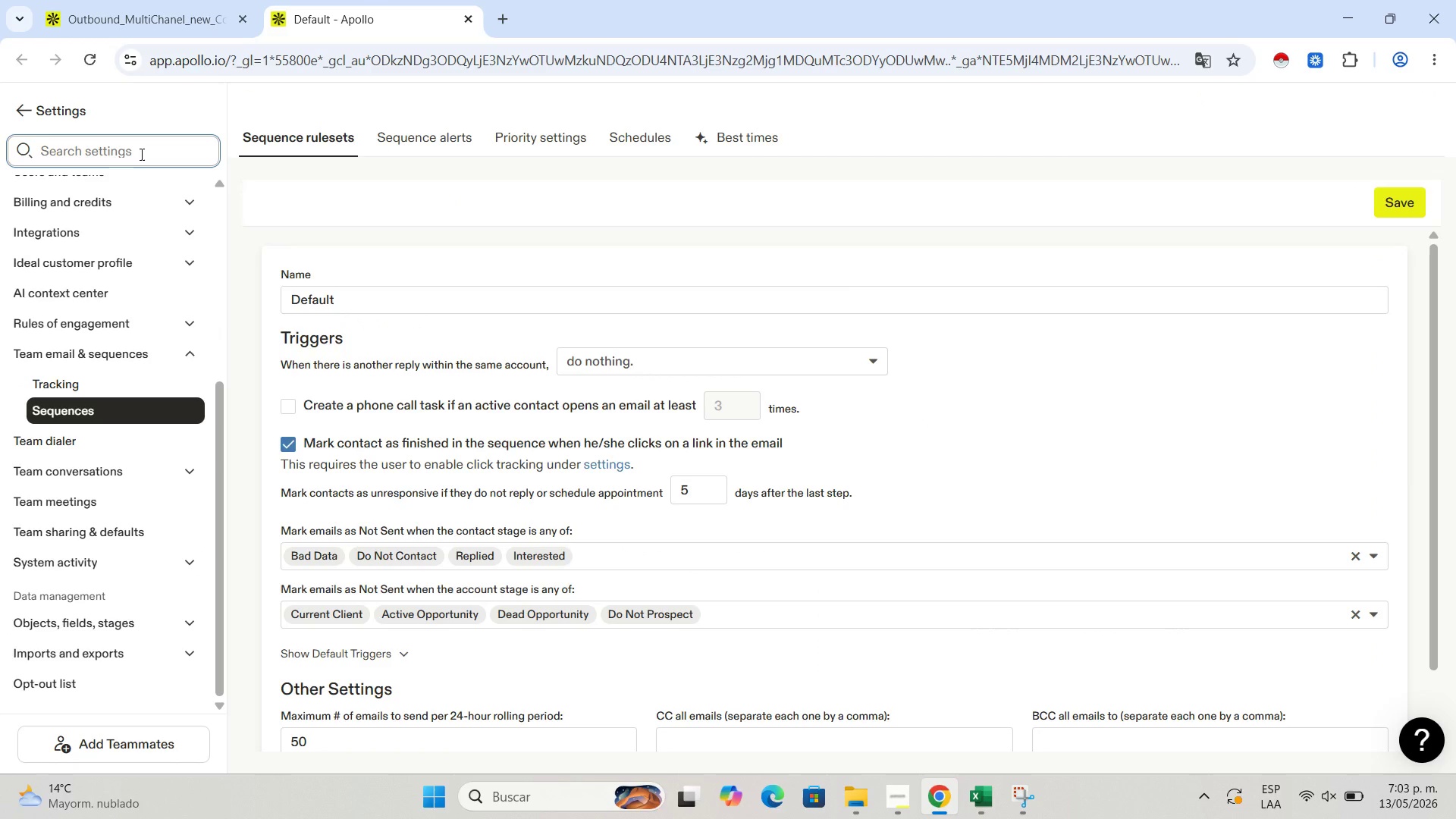 
type(sni)
 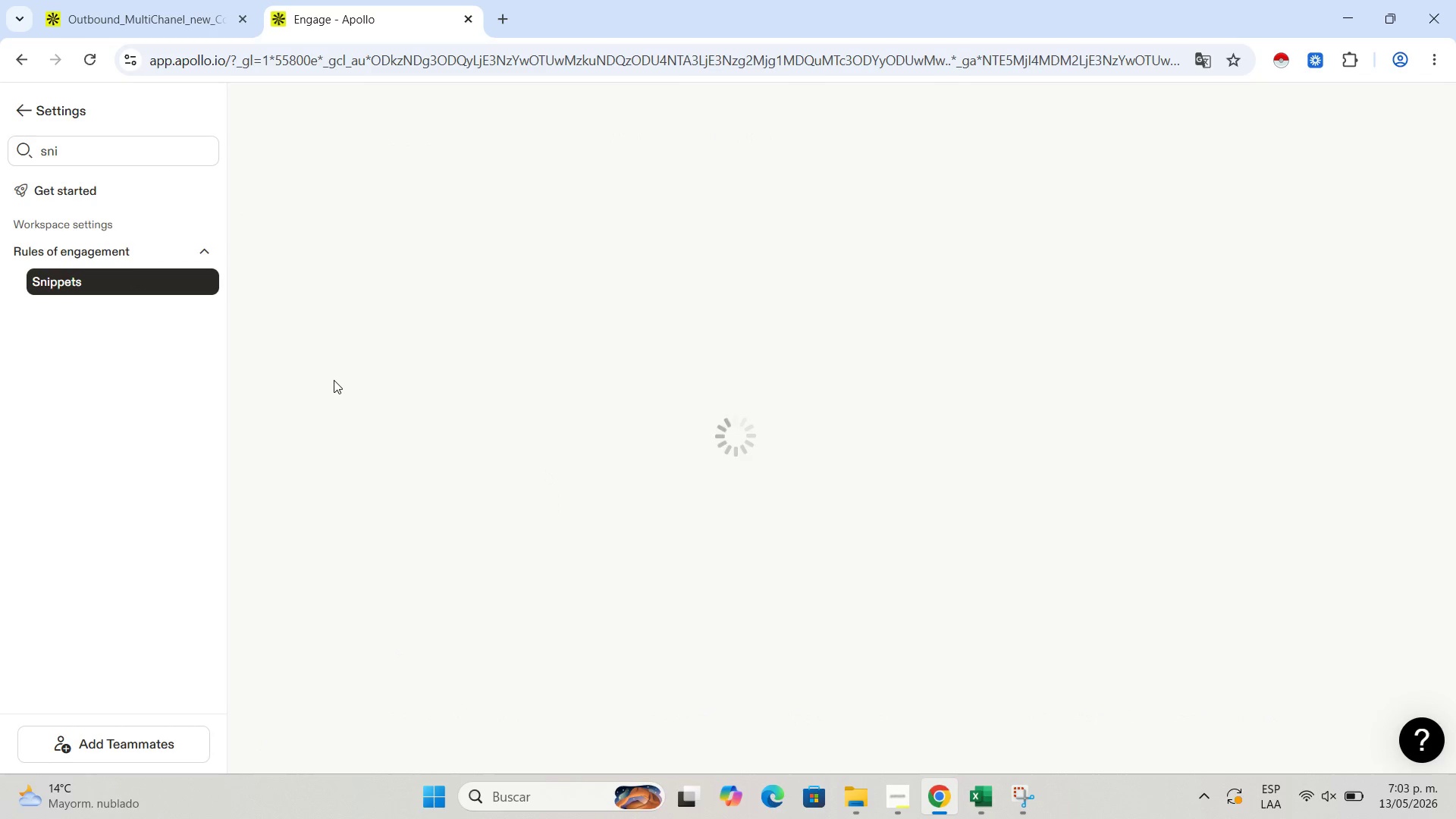 
wait(10.89)
 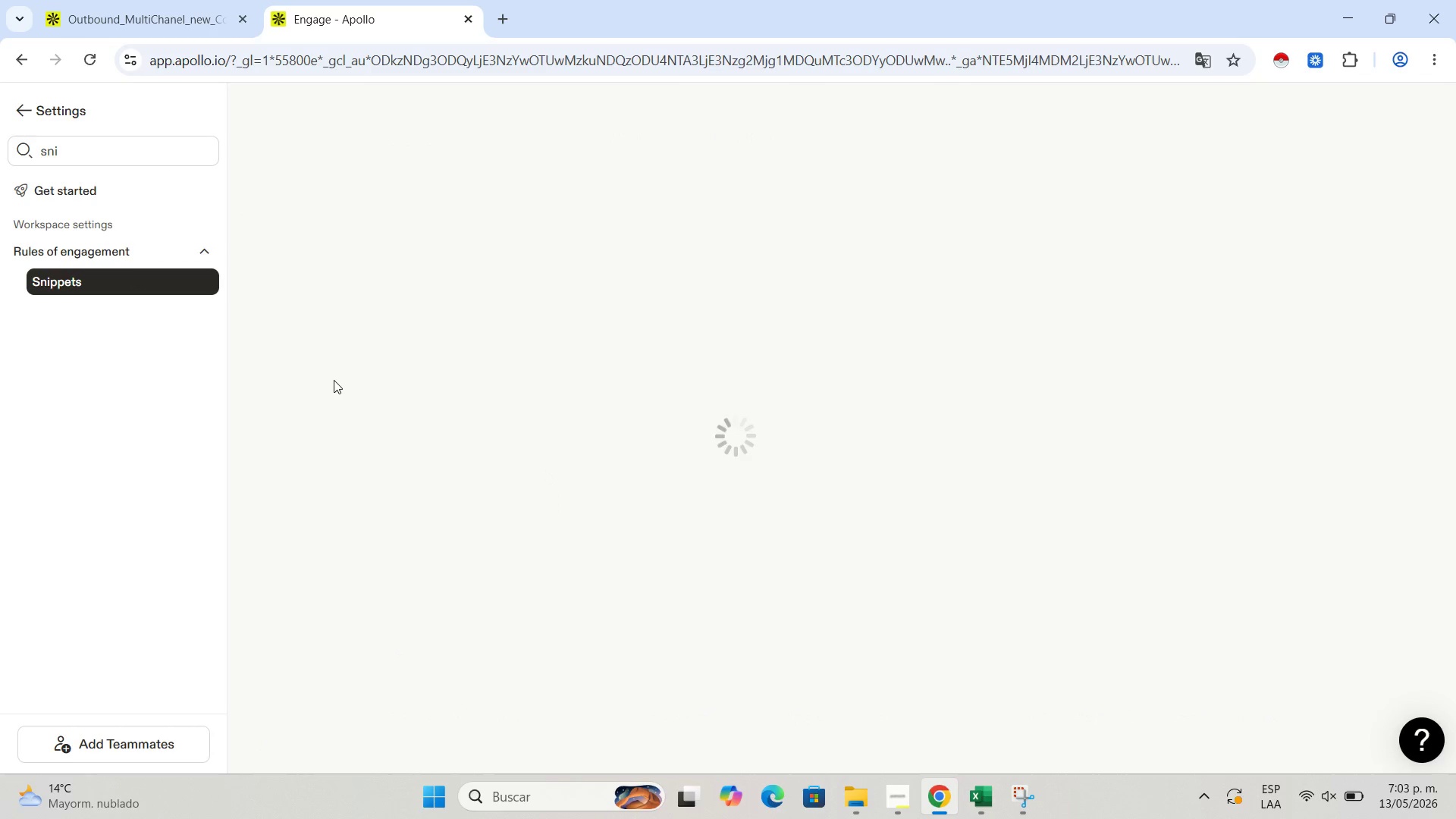 
left_click([1013, 810])
 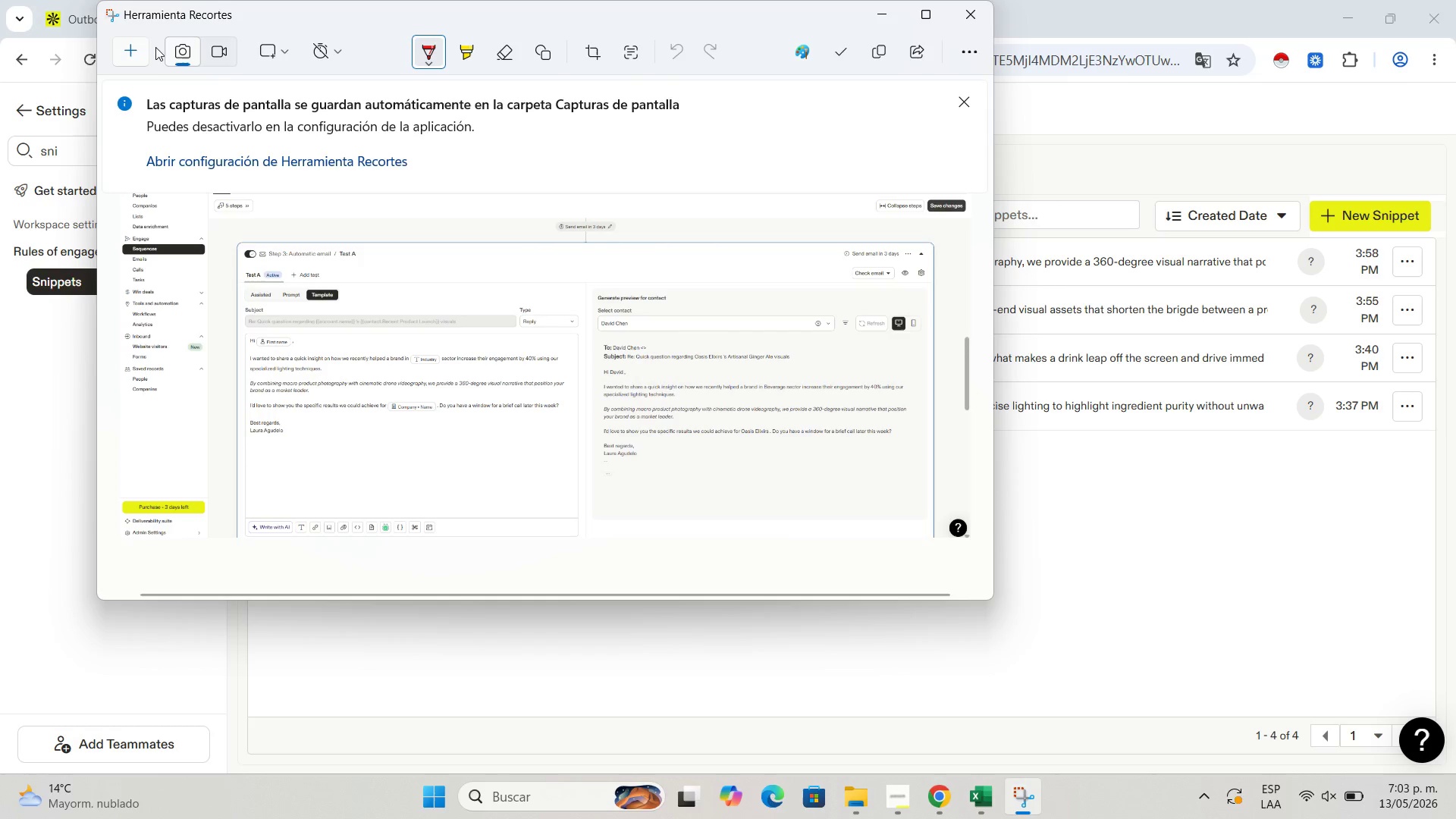 
left_click([140, 49])
 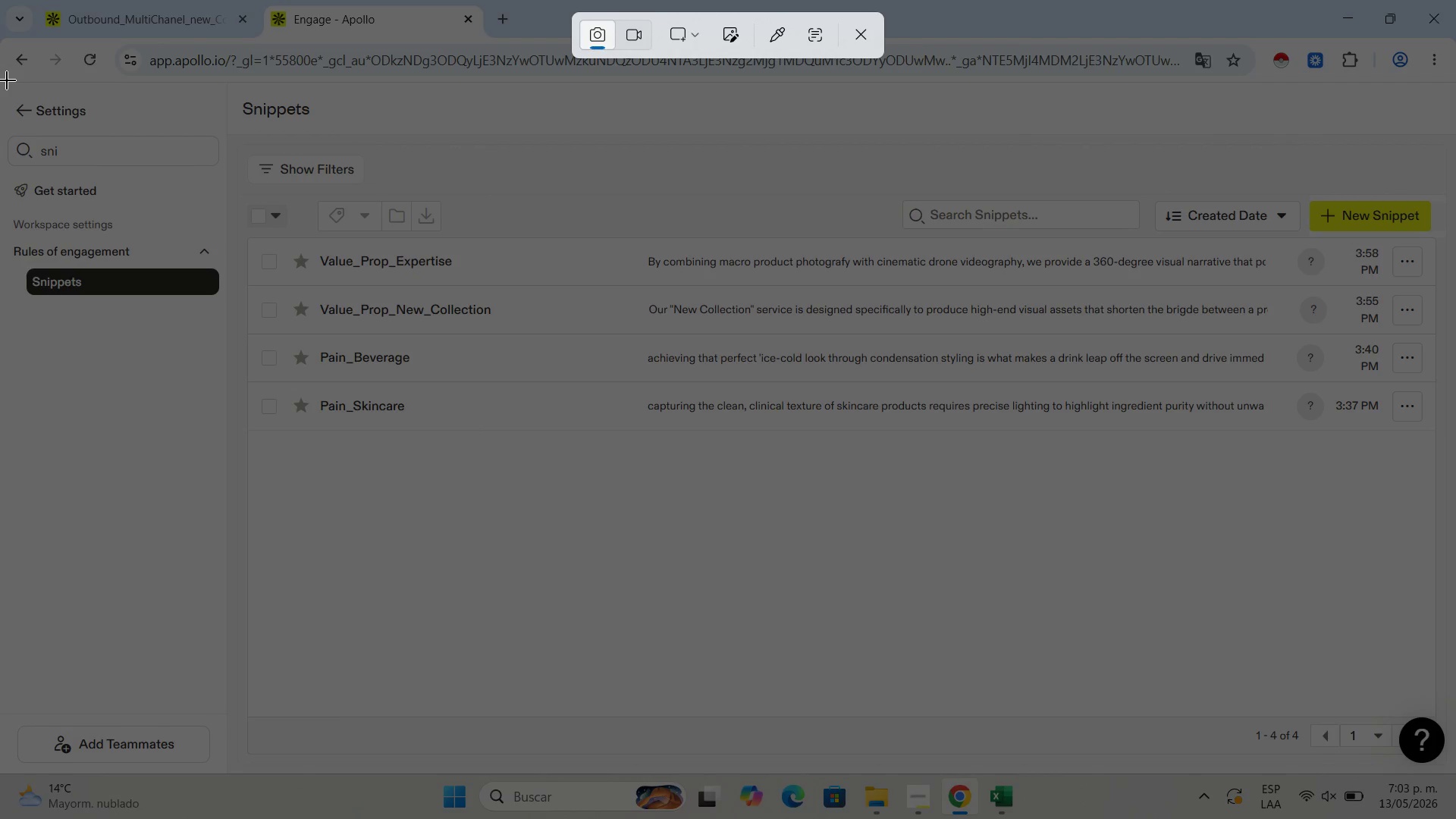 
left_click_drag(start_coordinate=[3, 80], to_coordinate=[1444, 770])
 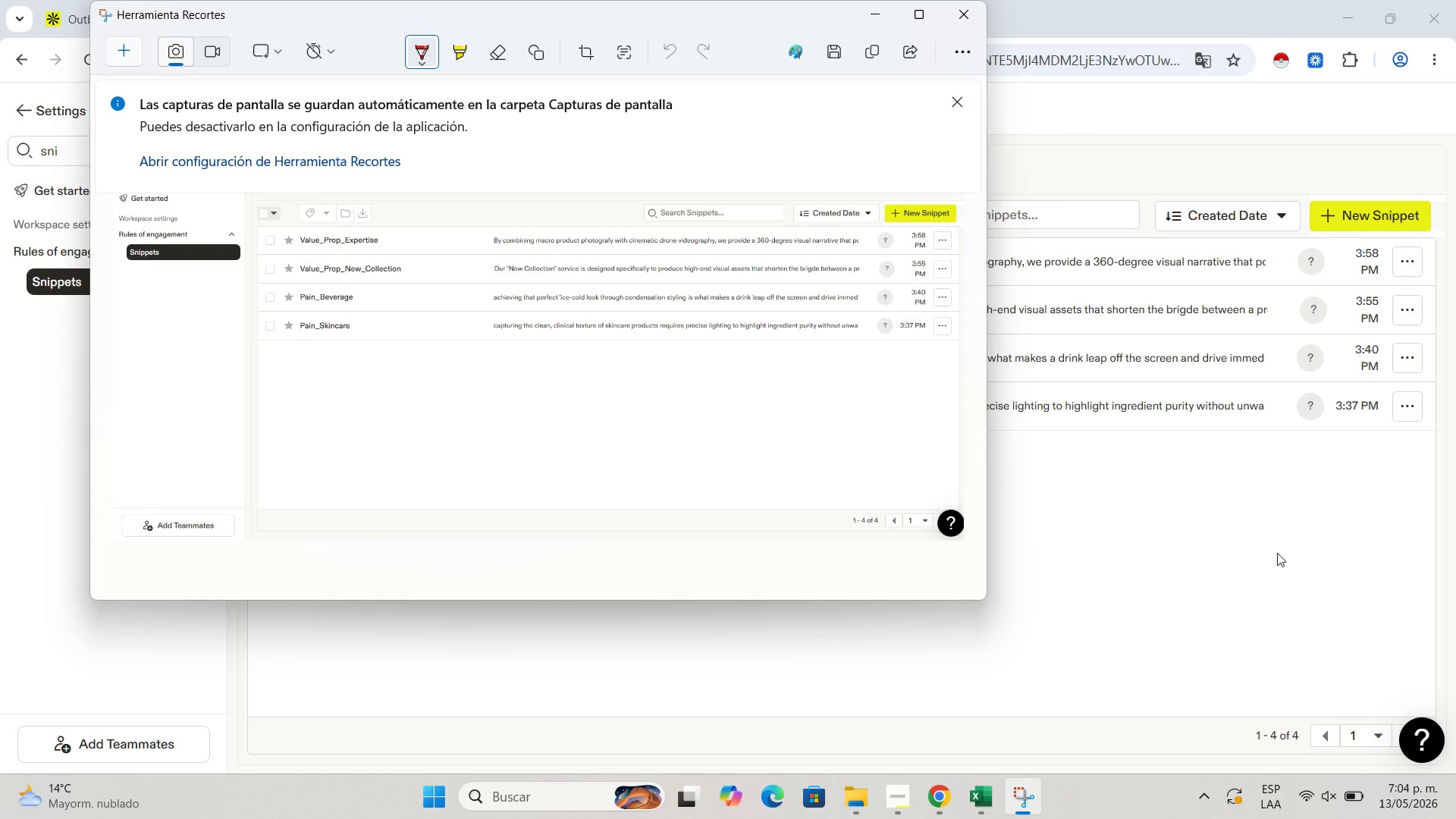 
wait(13.19)
 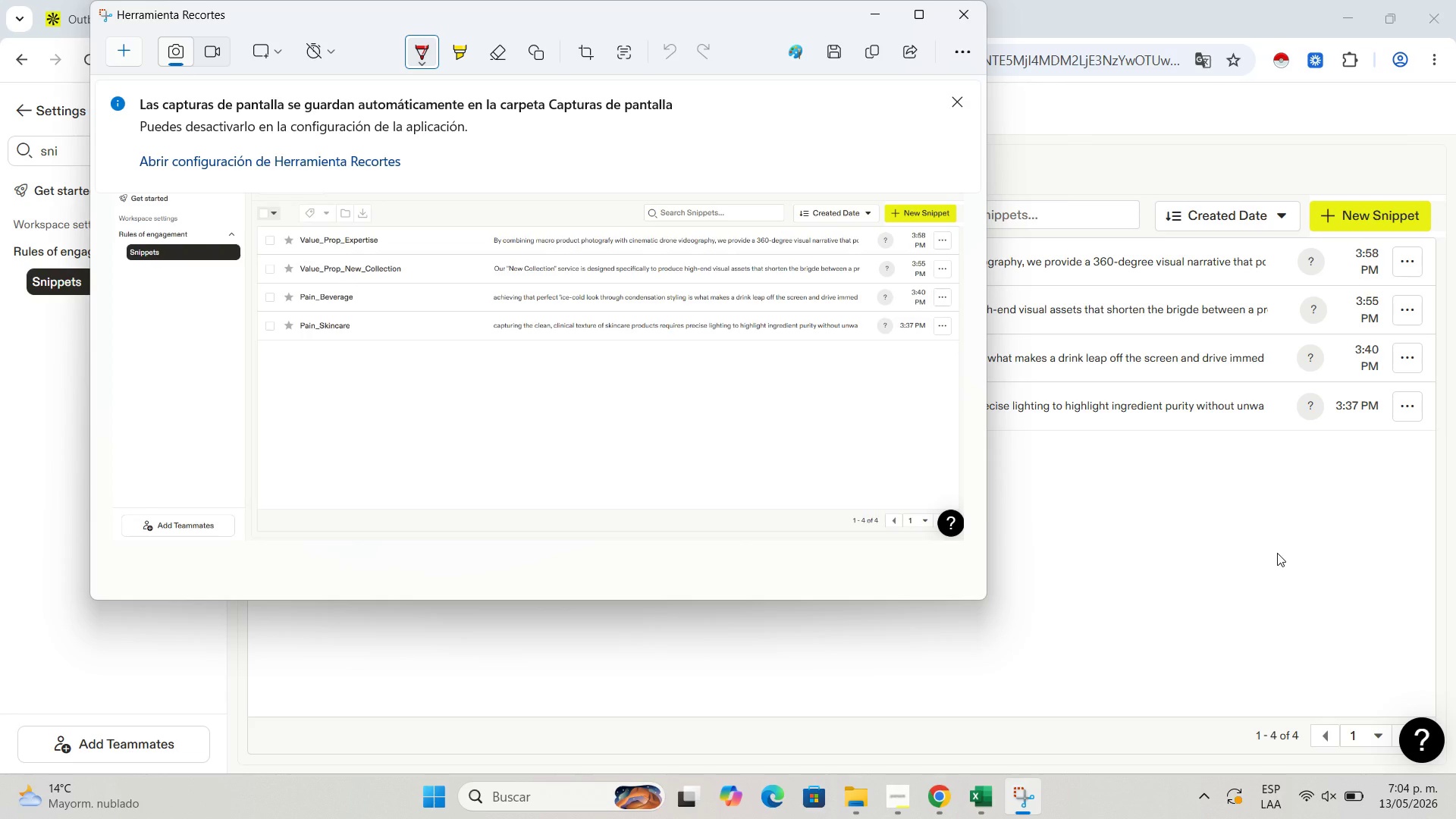 
left_click([839, 49])
 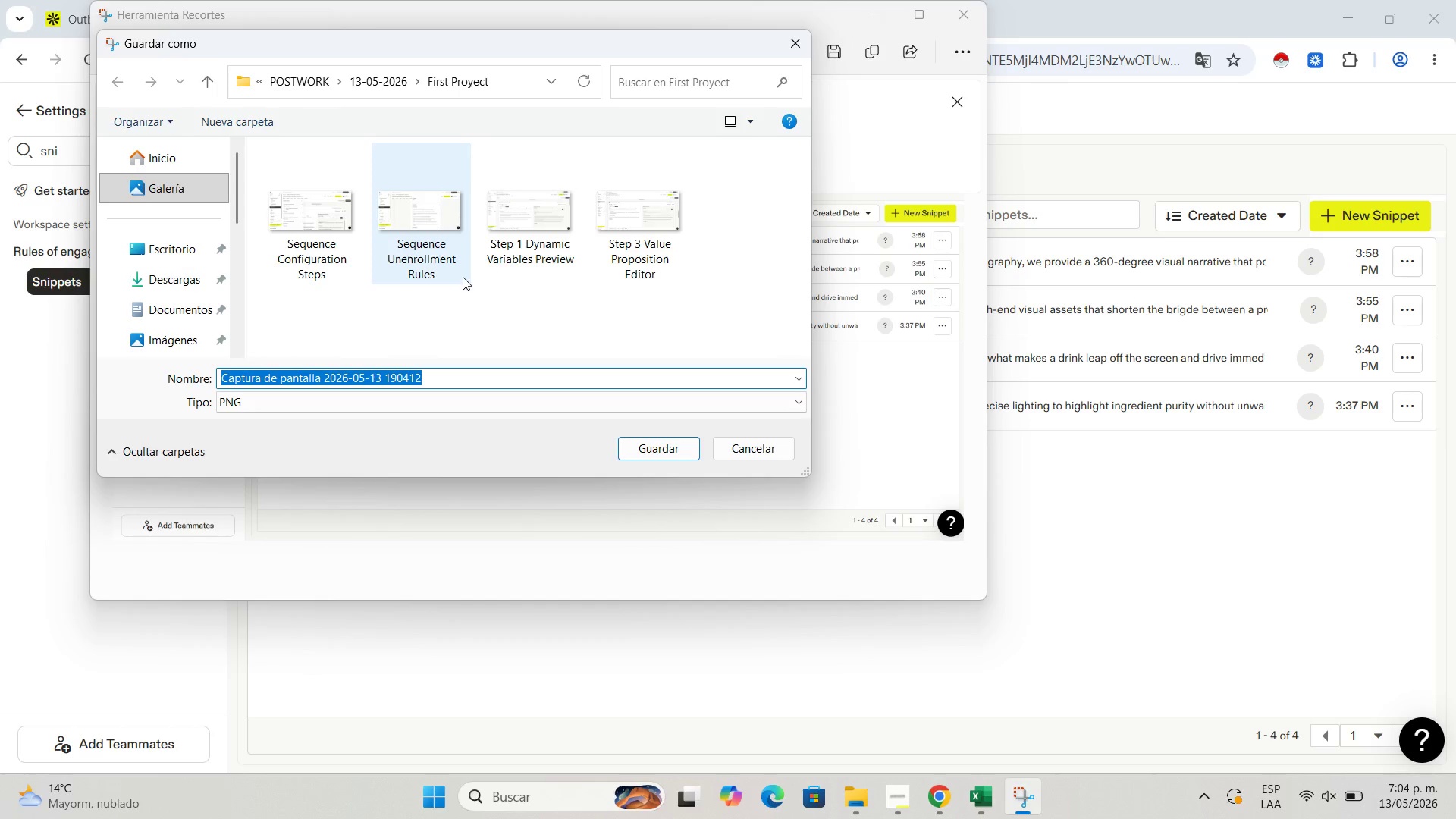 
wait(9.05)
 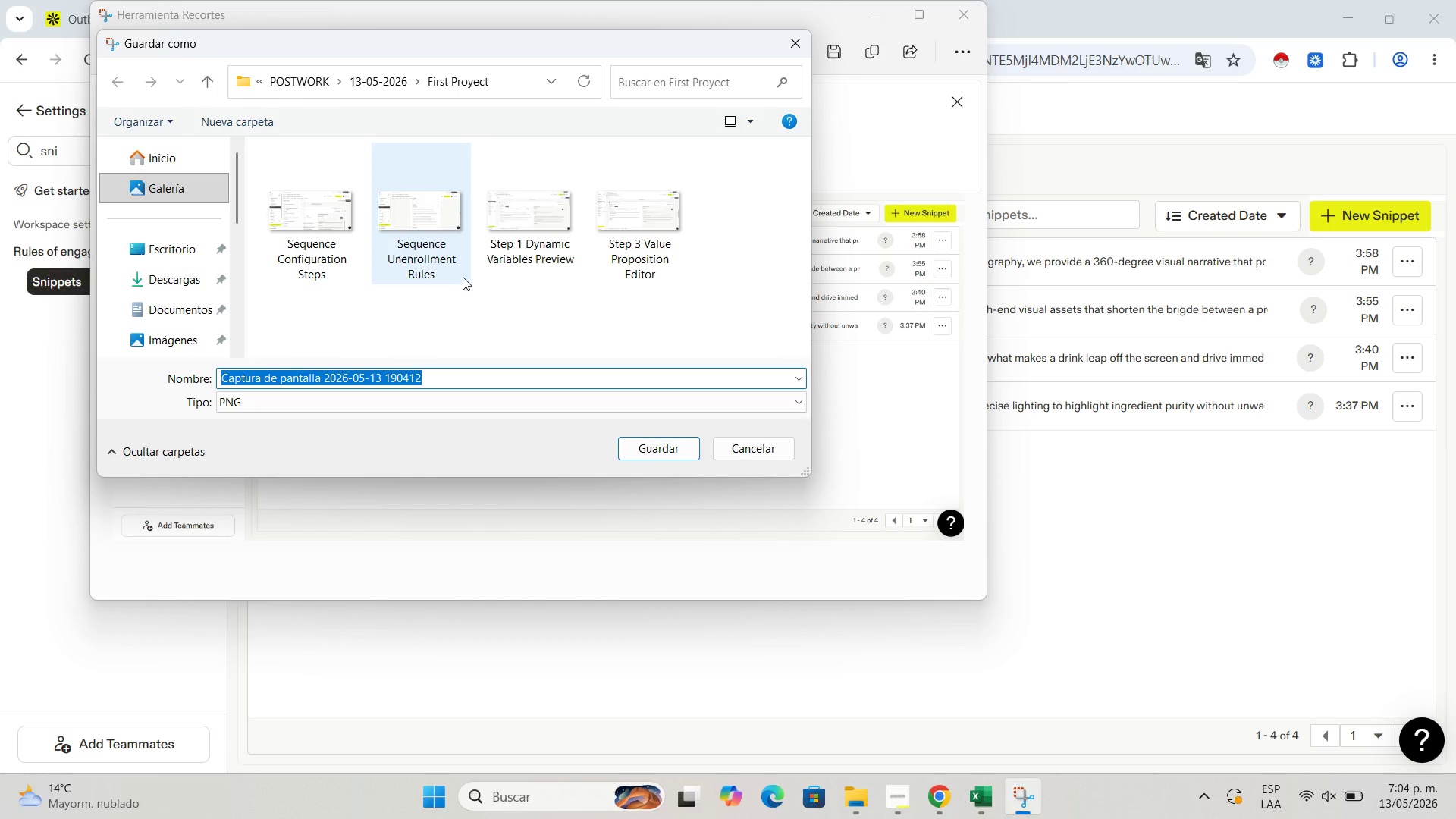 
type(Custom Snni[NumLock][NumLock][NumLock][NumLock][NumLock])
key(Backspace)
key(Backspace)
type(ippets LIbrary)
 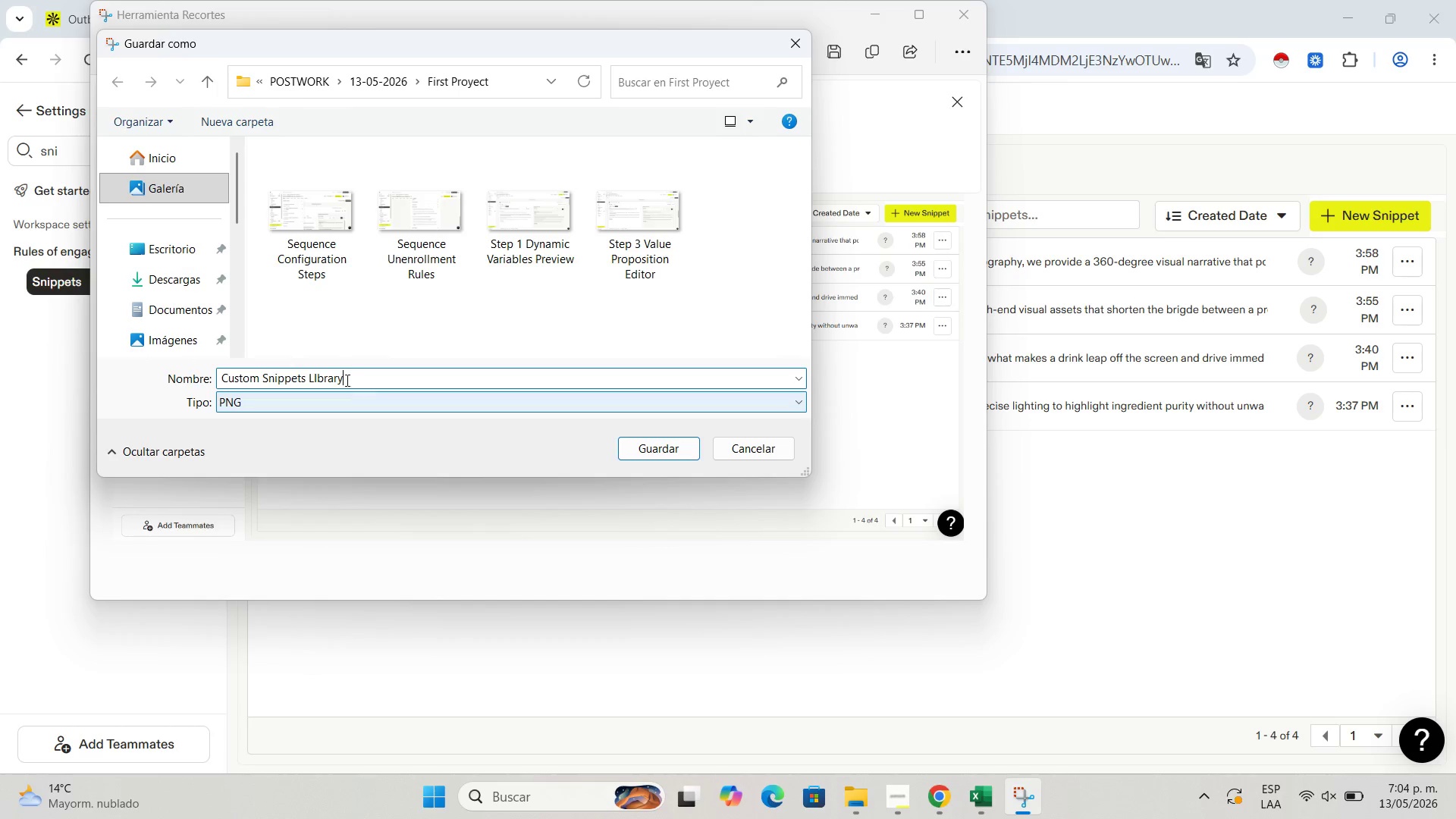 
left_click([315, 372])
 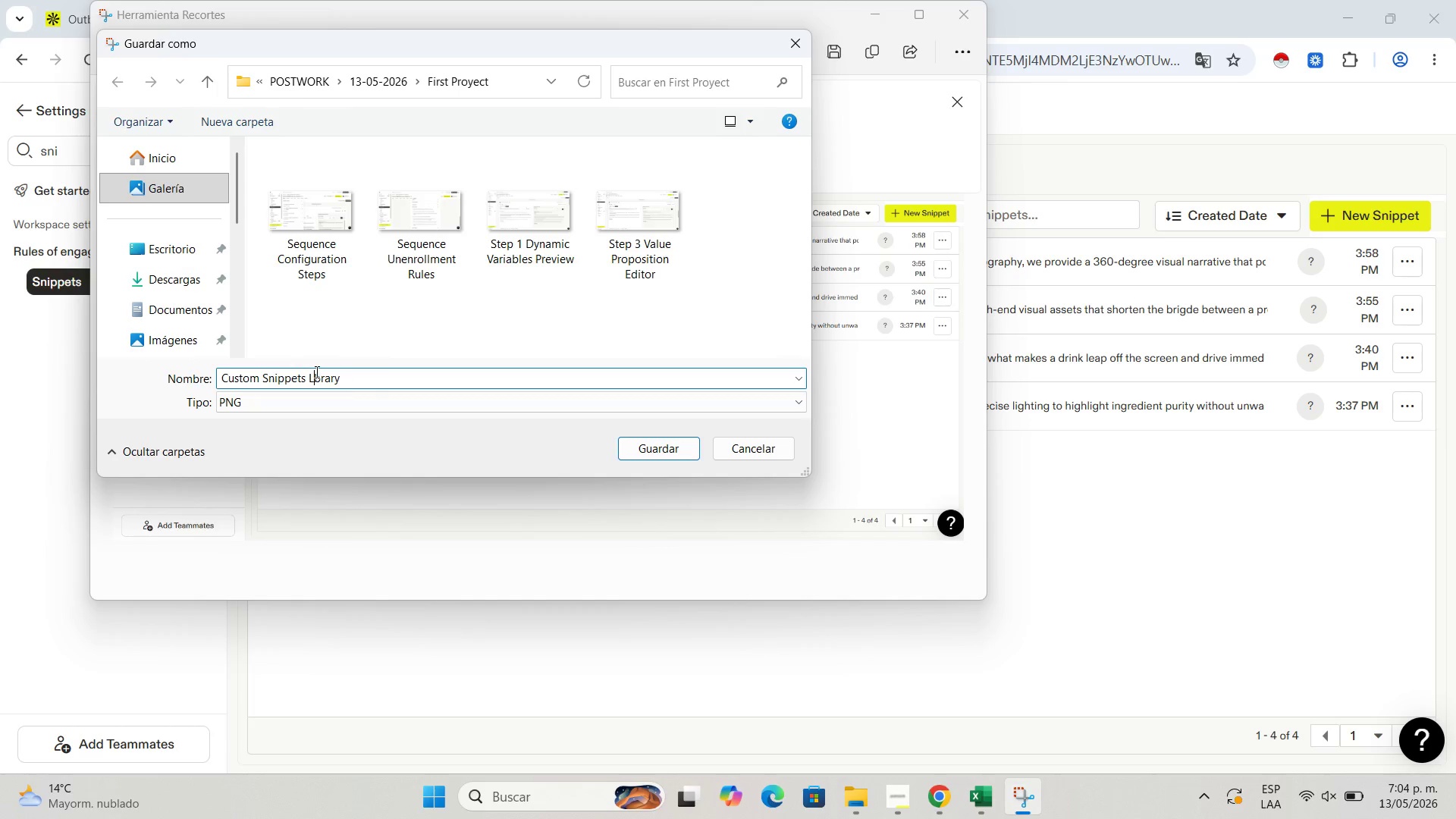 
key(Backspace)
 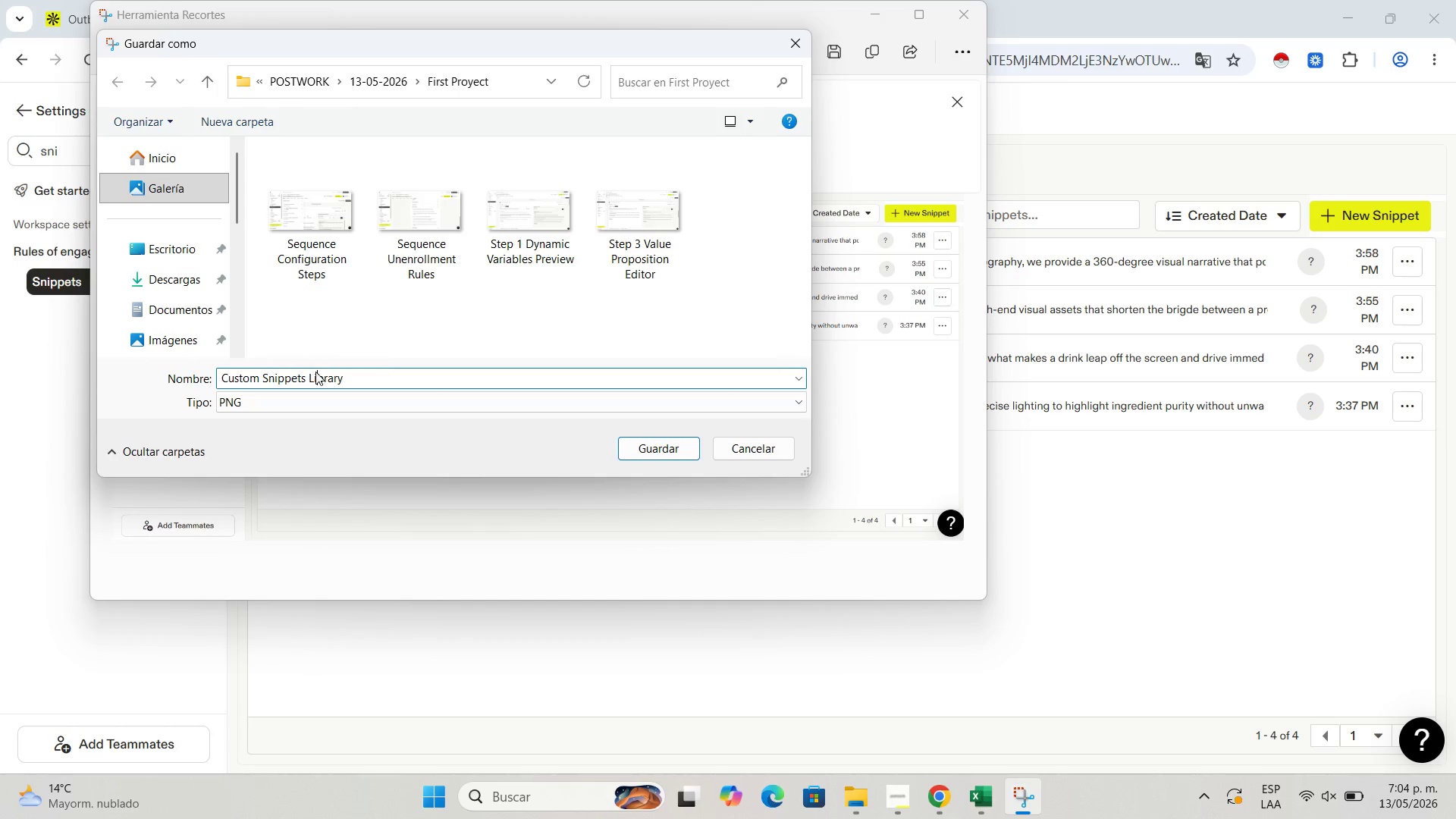 
key(I)
 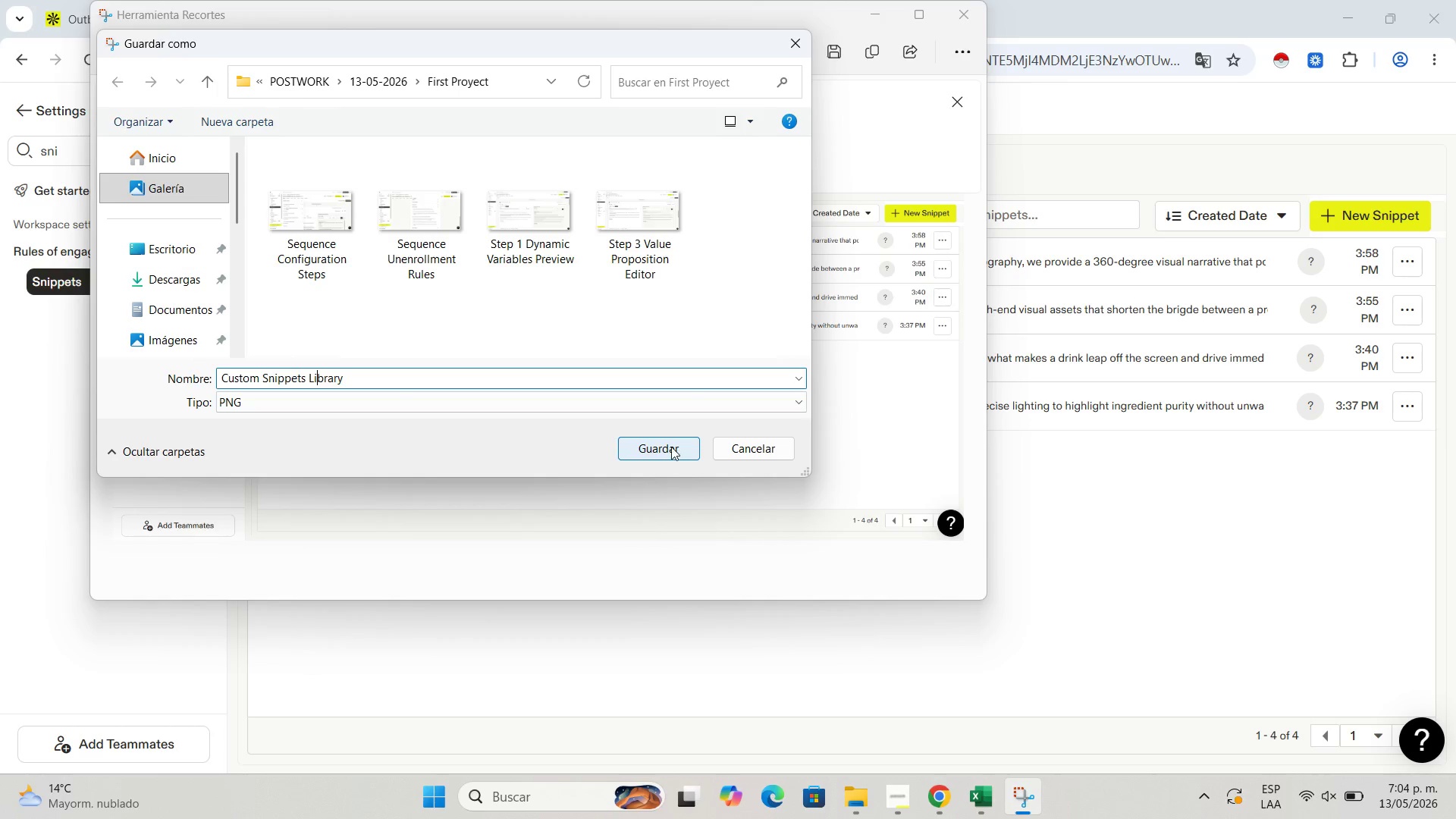 
left_click([671, 447])
 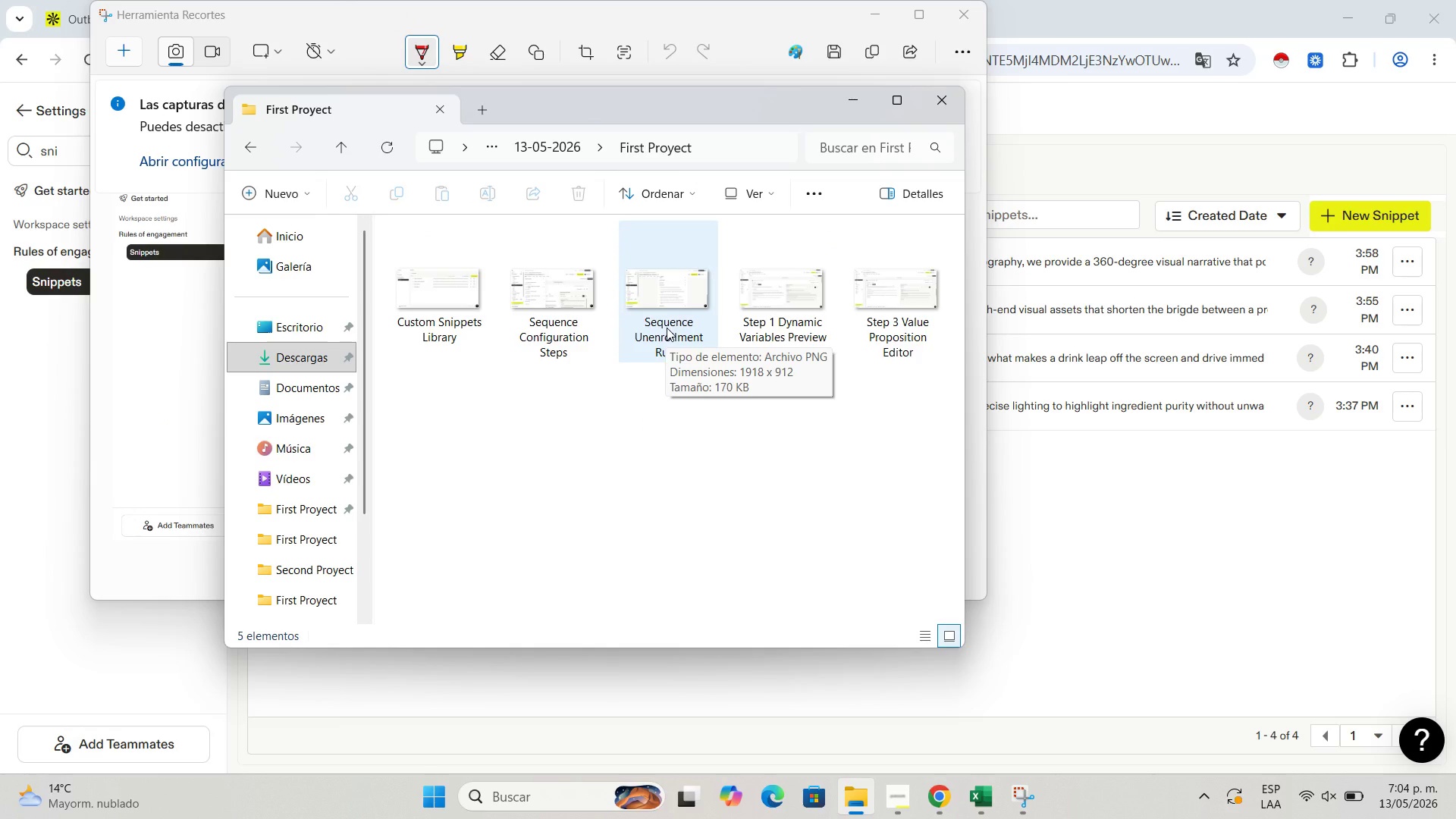 
wait(13.22)
 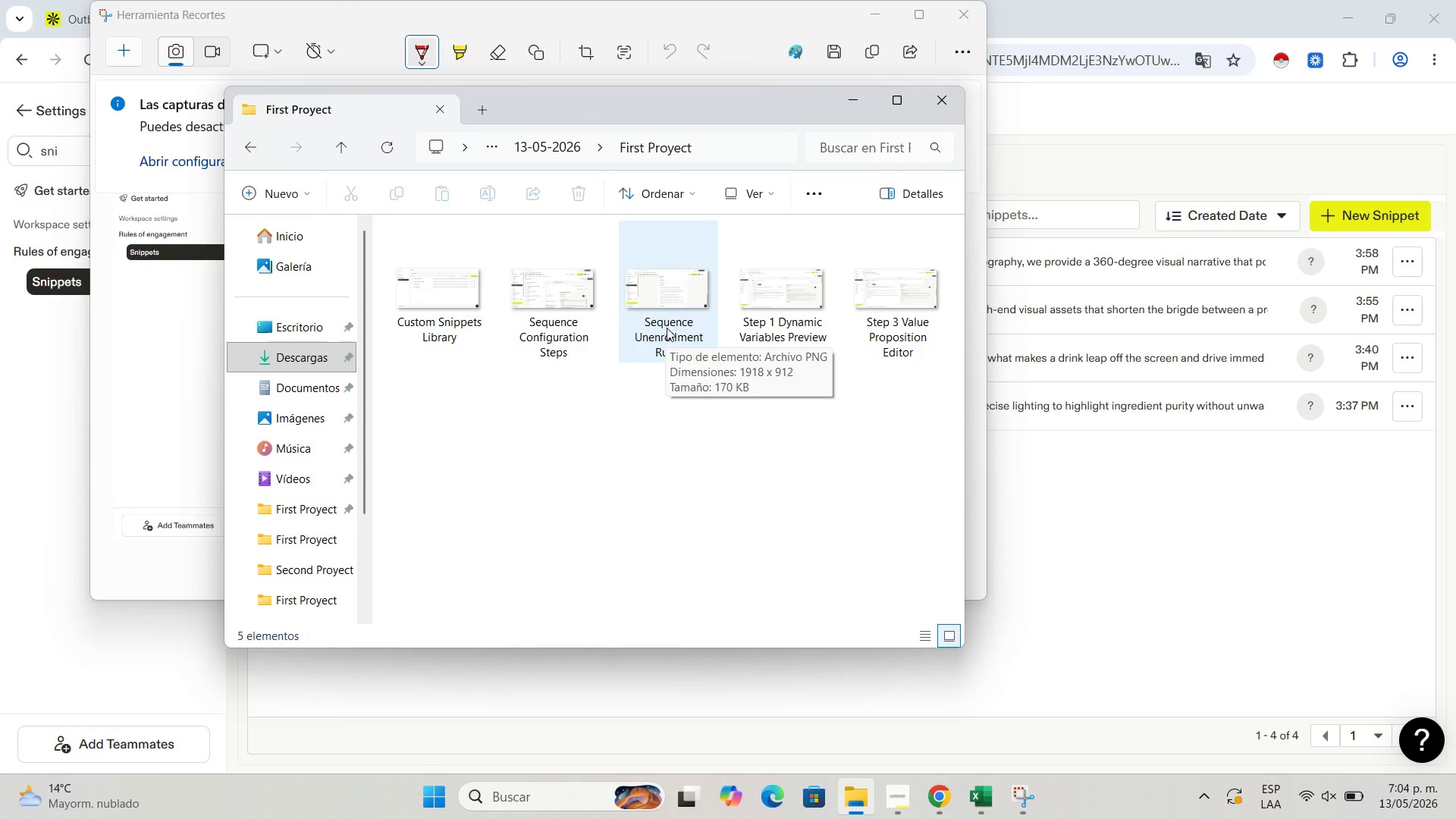 
left_click([852, 105])
 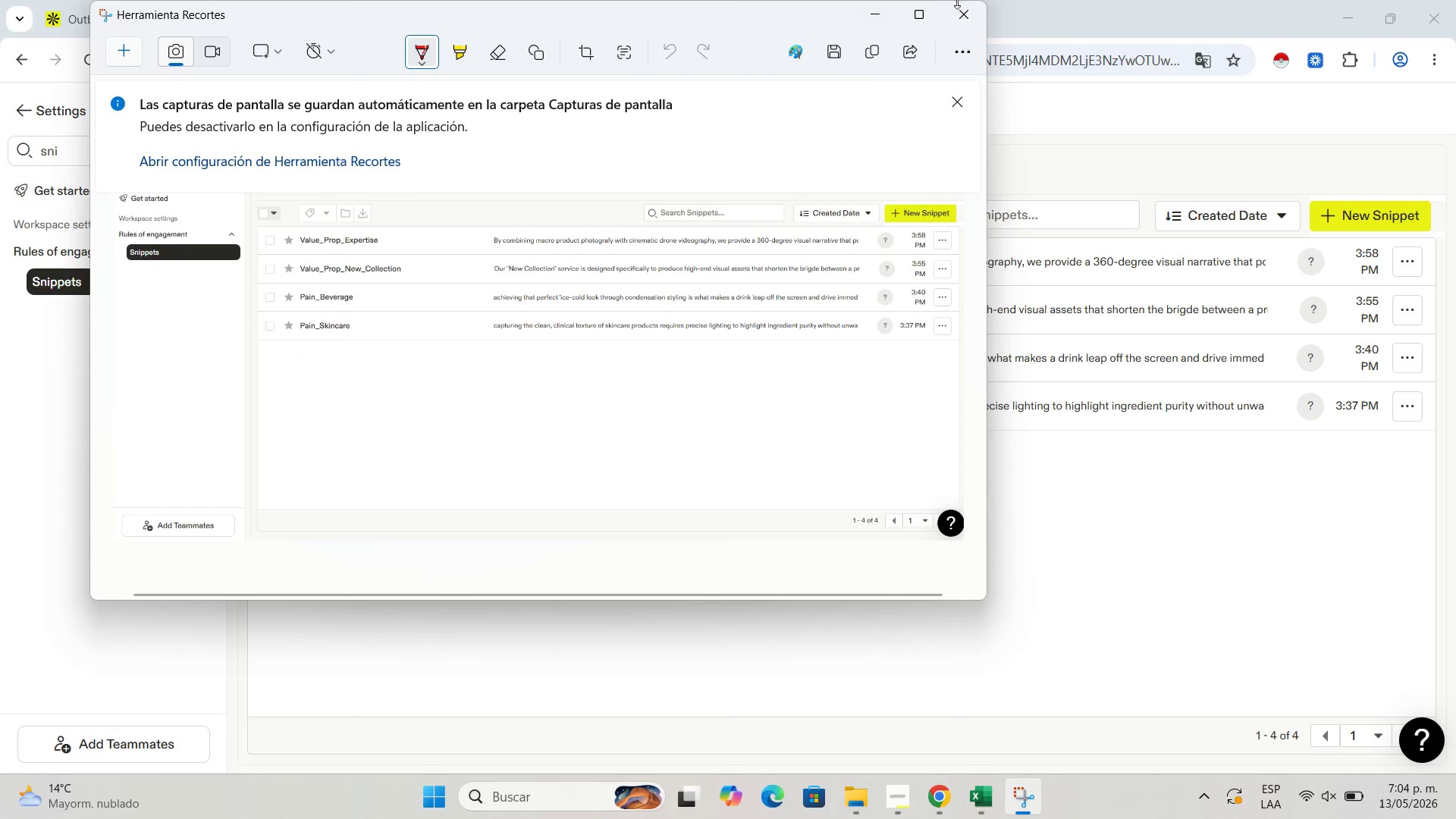 
left_click([876, 9])
 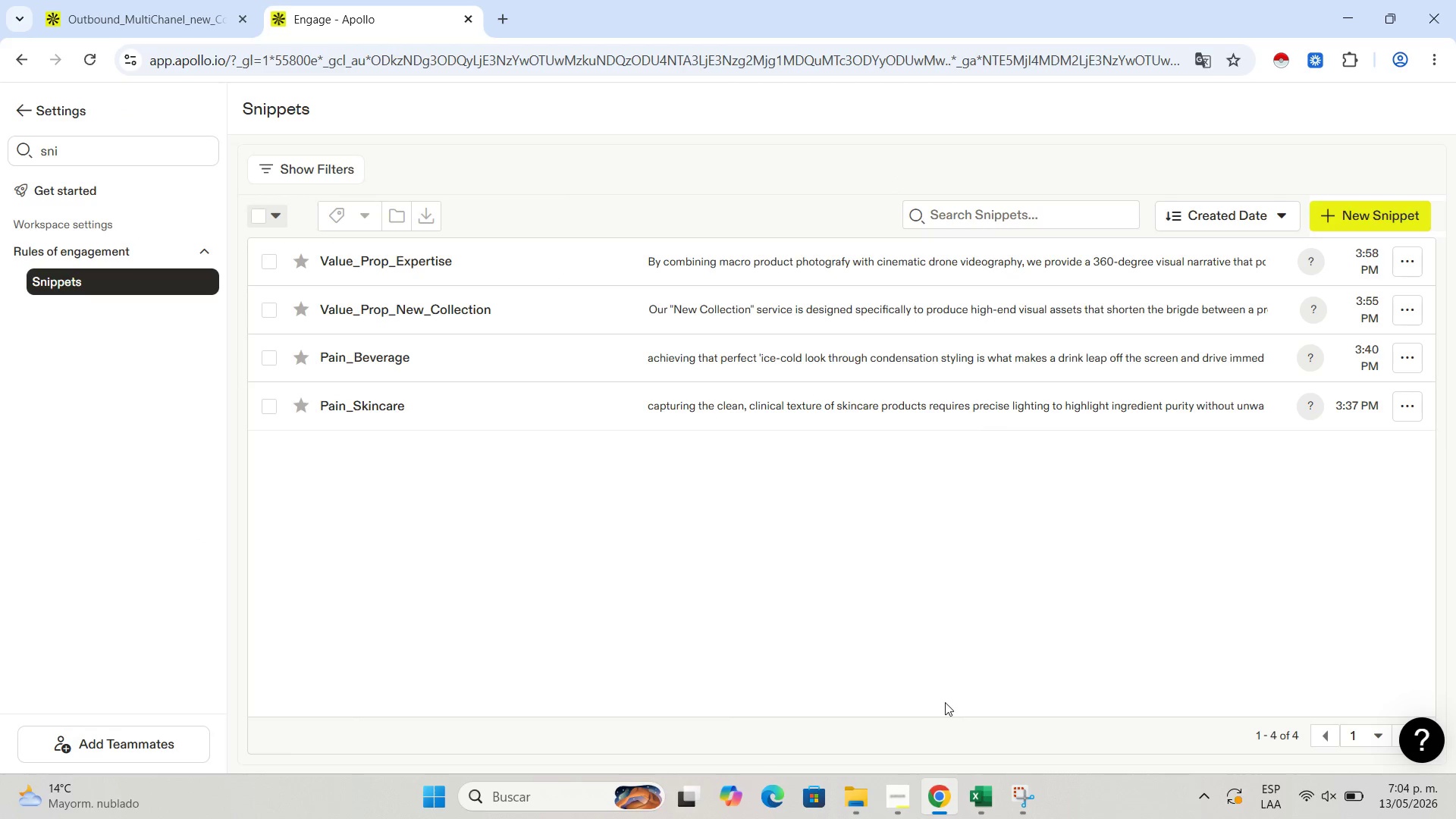 
left_click([892, 800])